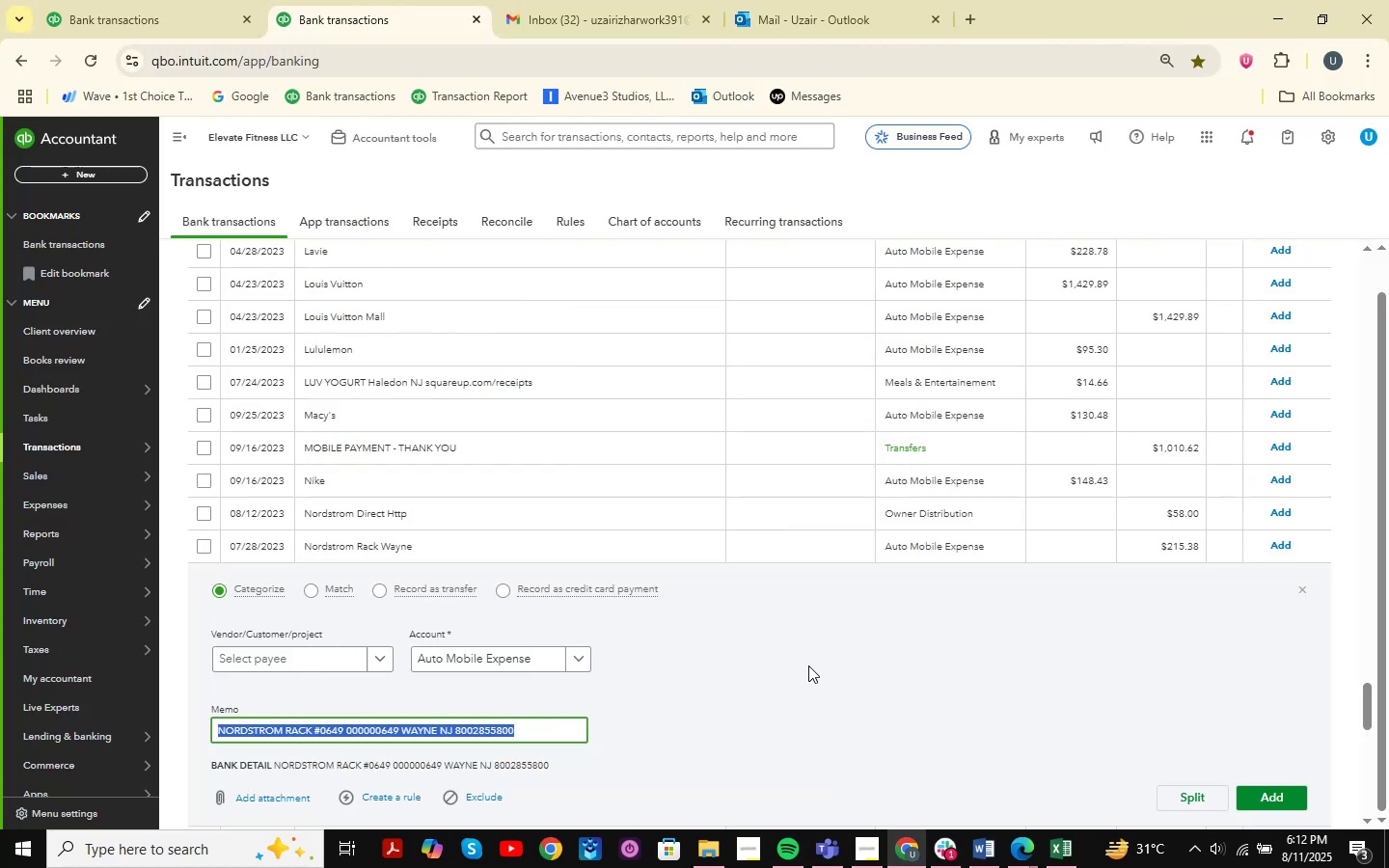 
left_click([282, 659])
 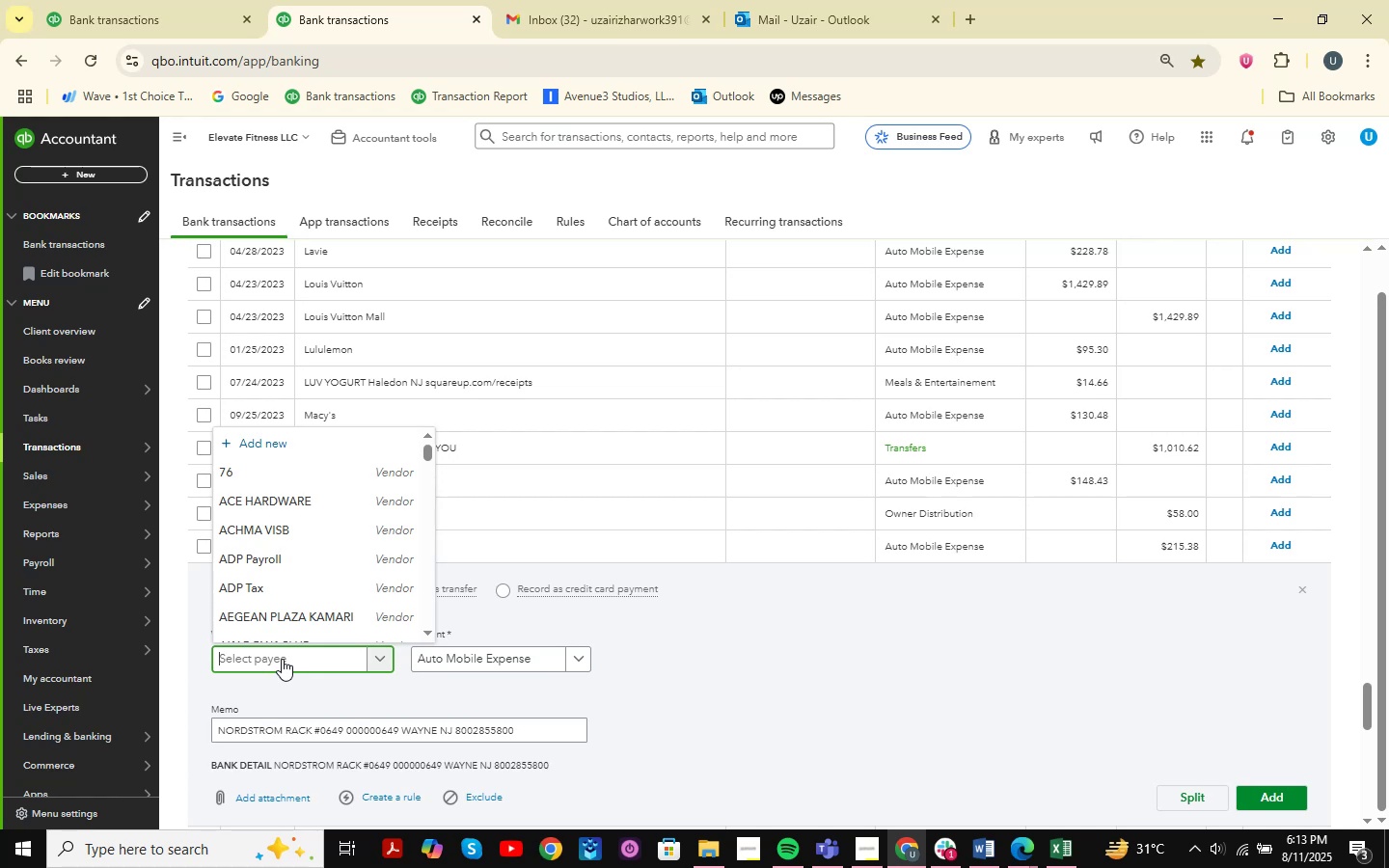 
type(NORD )
 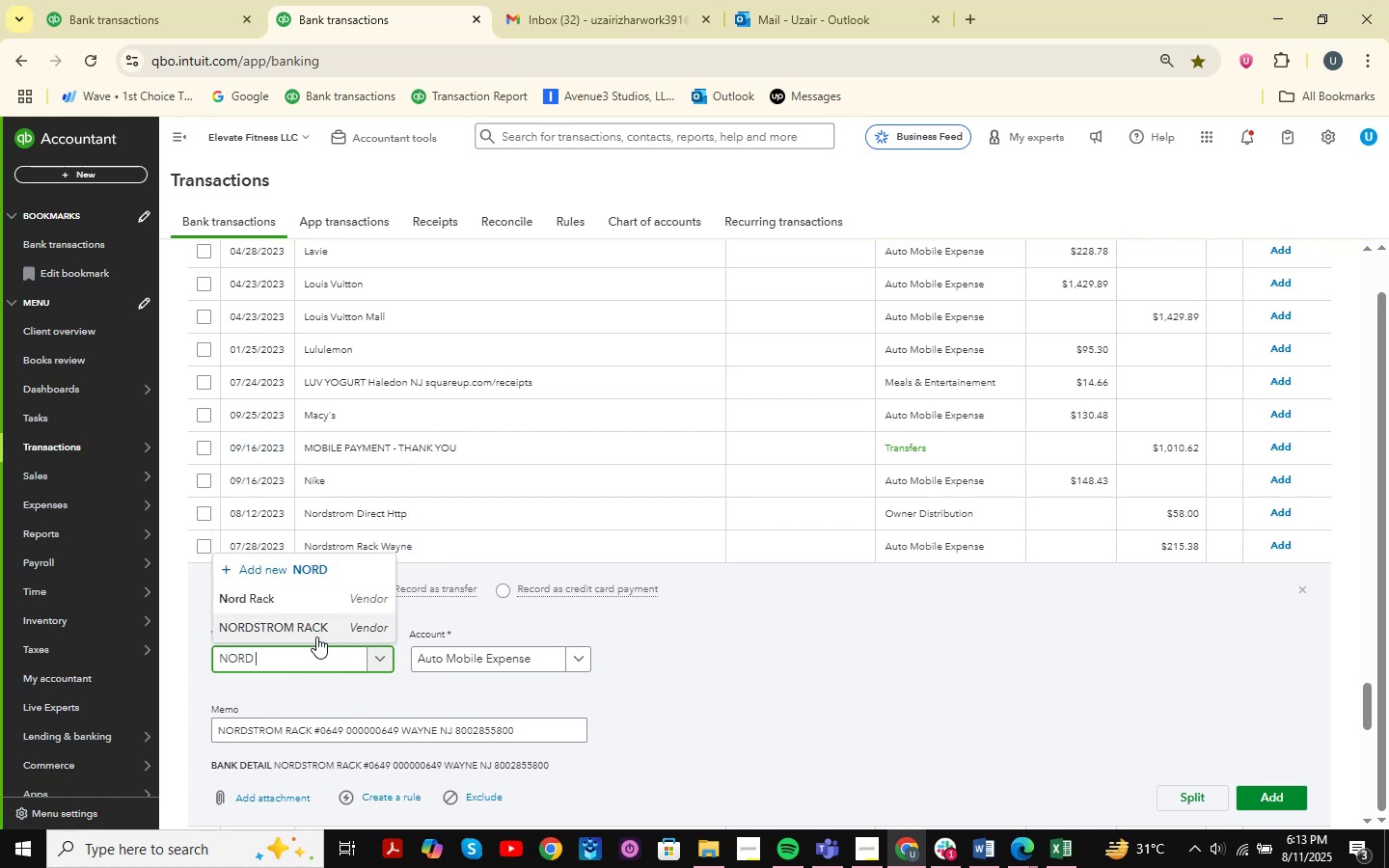 
left_click([314, 635])
 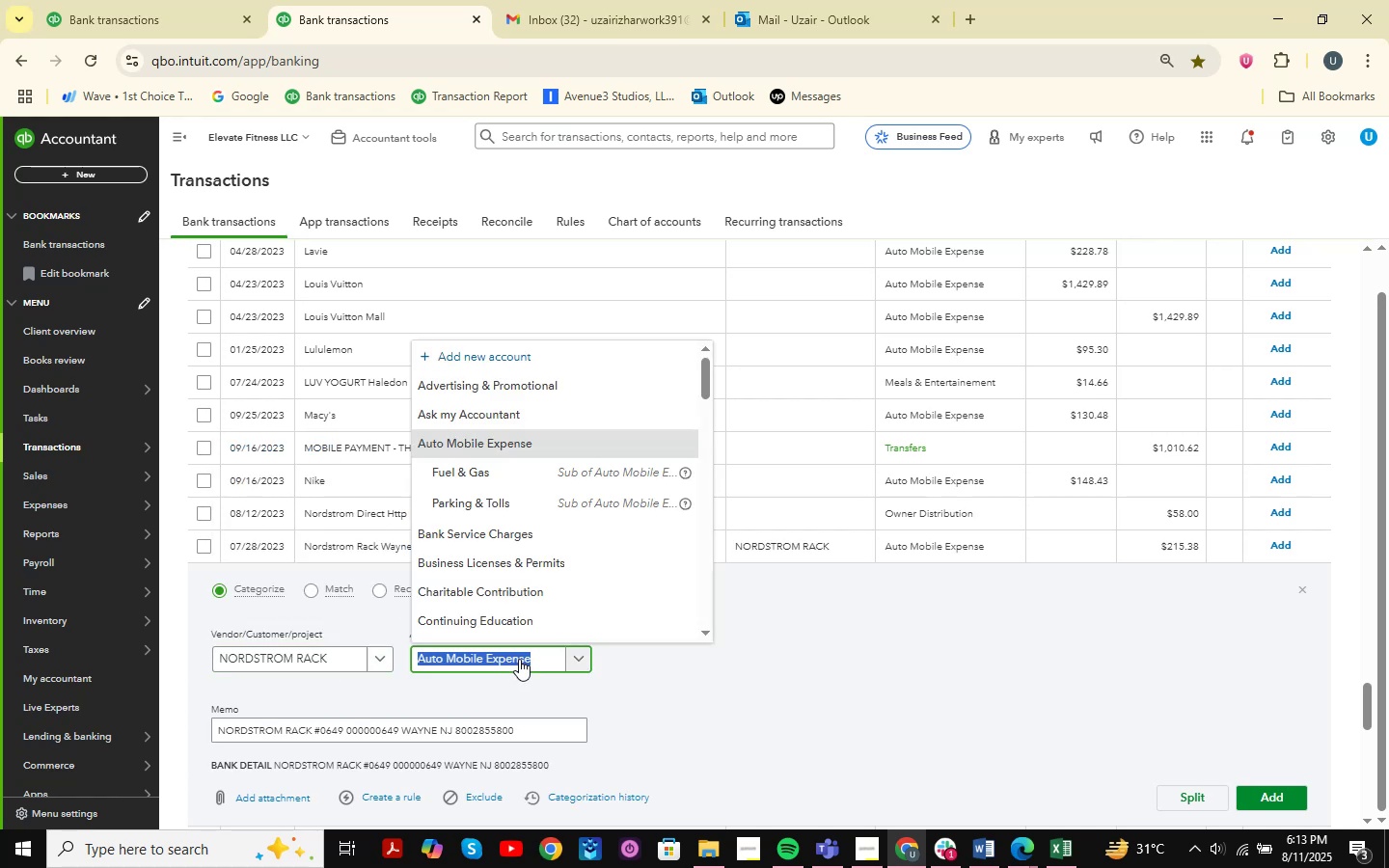 
type(JB )
key(Backspace)
key(Backspace)
type(OB )
 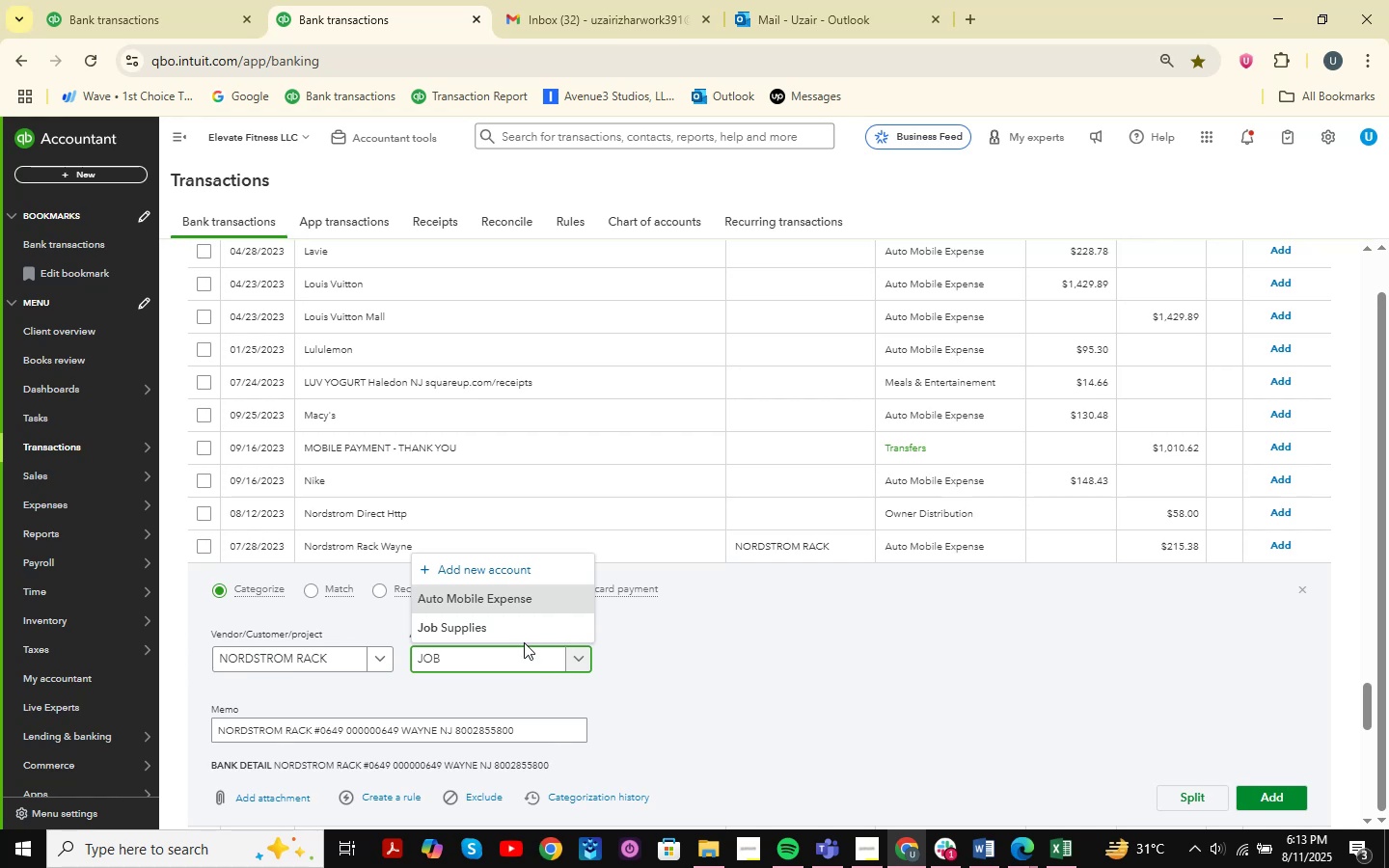 
left_click([531, 628])
 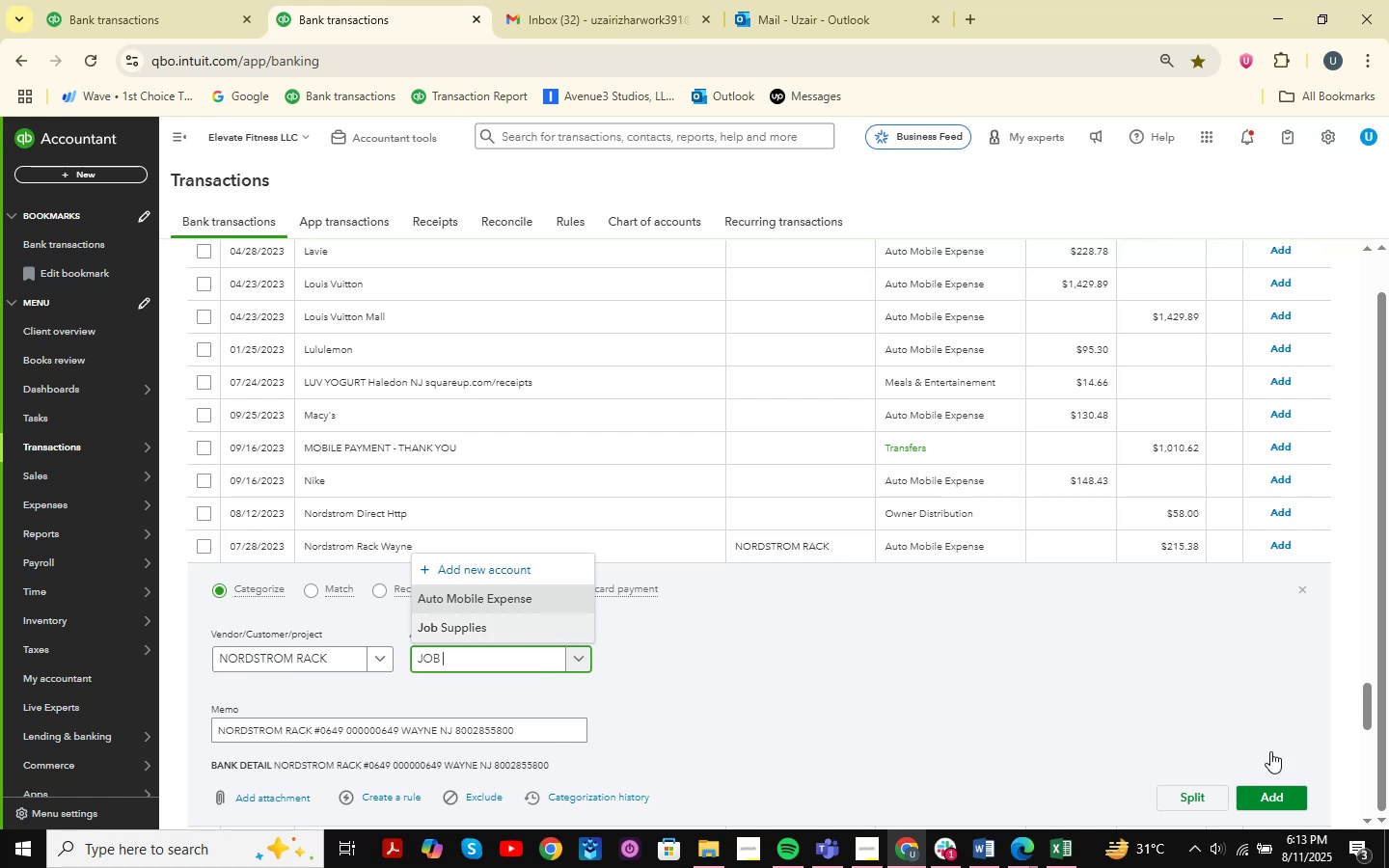 
left_click([1301, 793])
 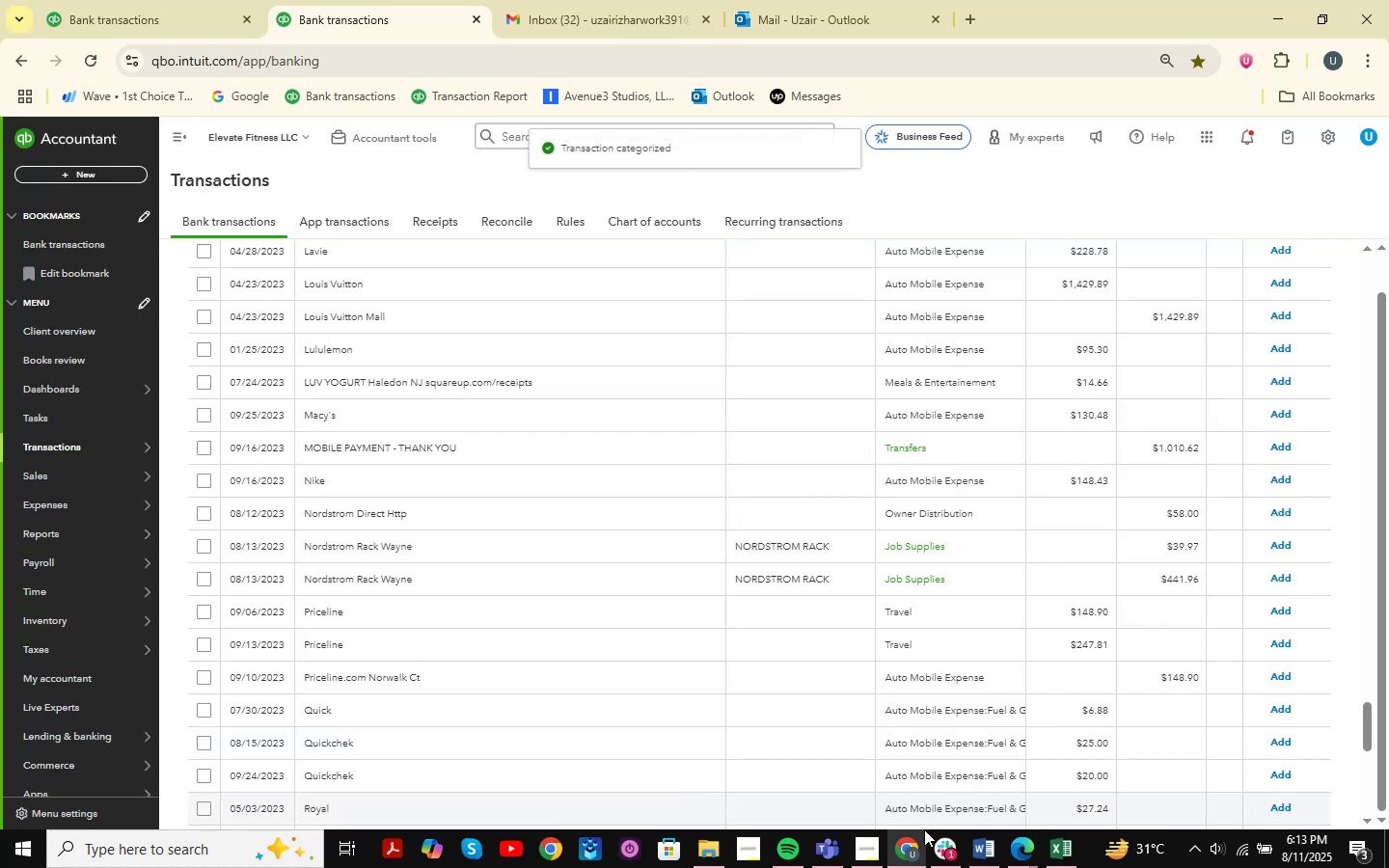 
mouse_move([1011, 844])
 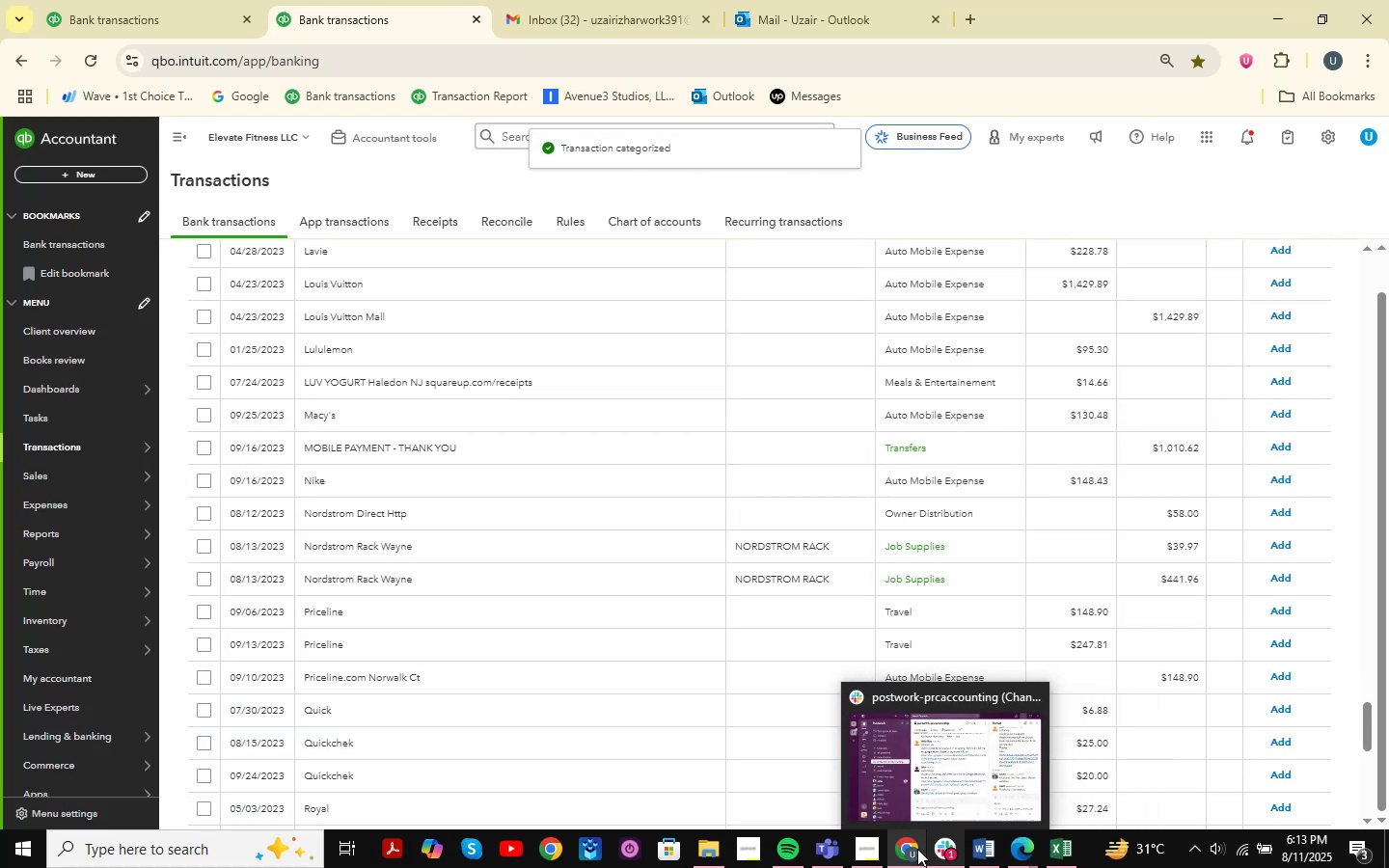 
mouse_move([840, 853])
 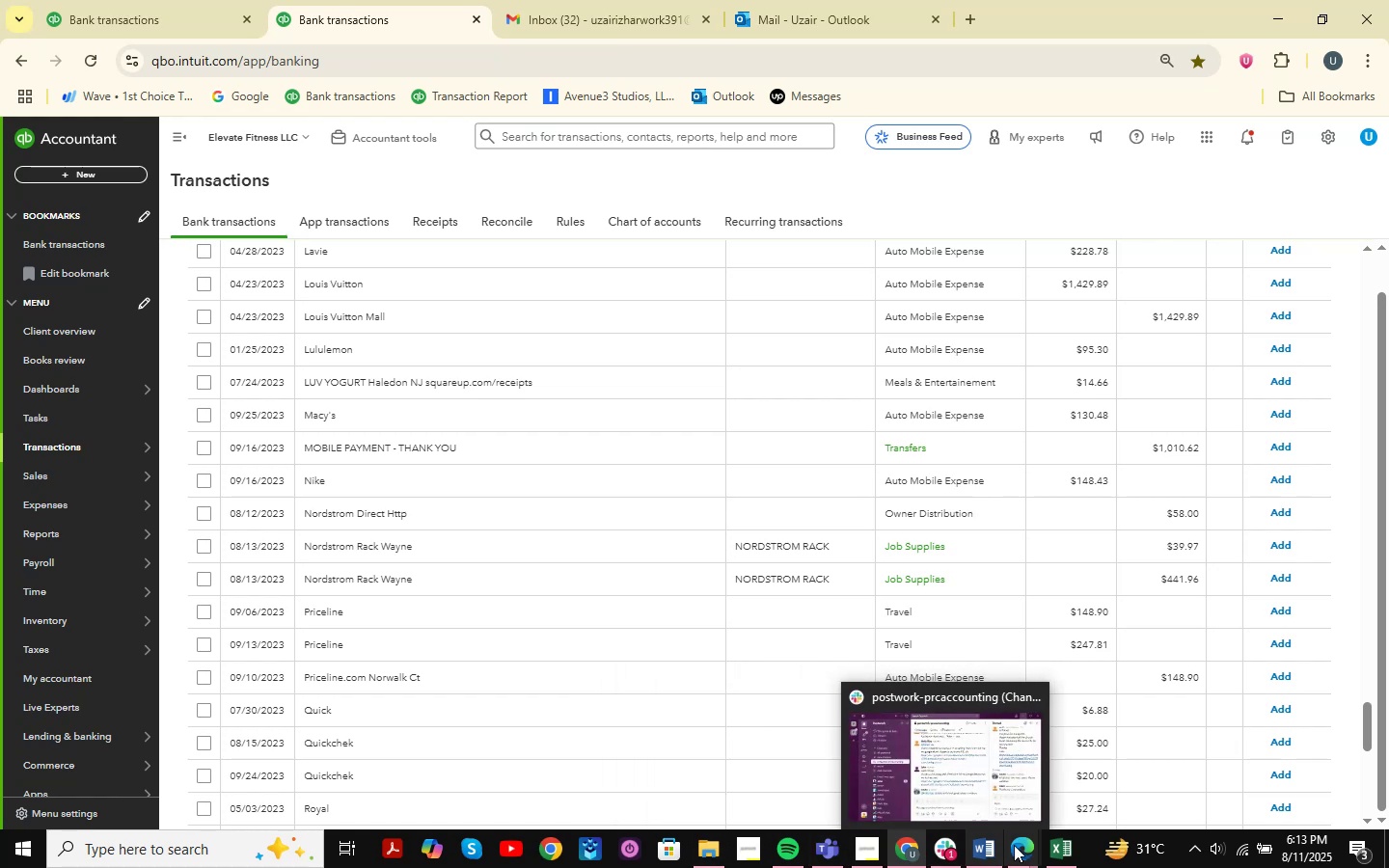 
double_click([940, 780])
 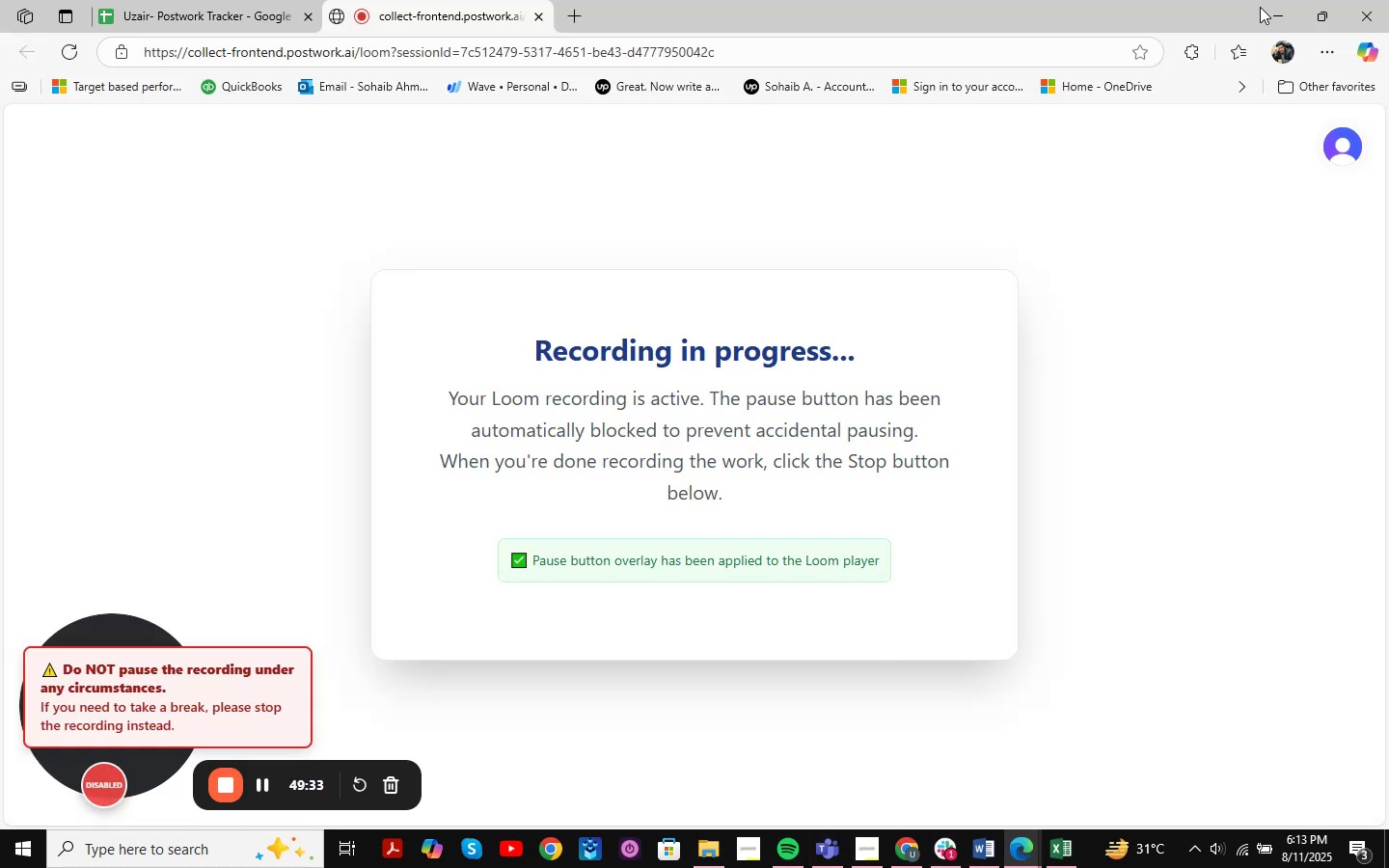 
left_click([1267, 7])
 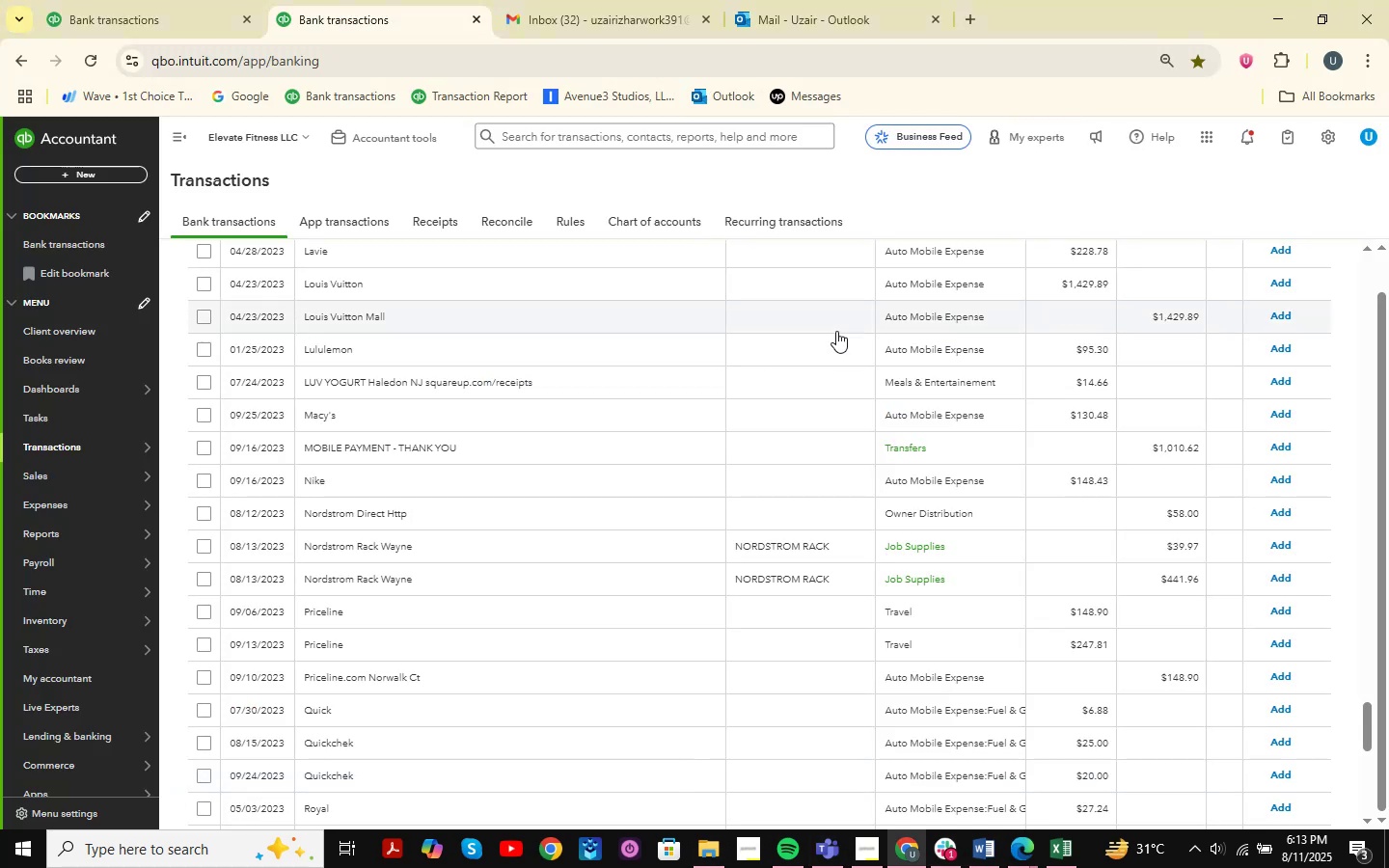 
scroll: coordinate [491, 481], scroll_direction: down, amount: 16.0
 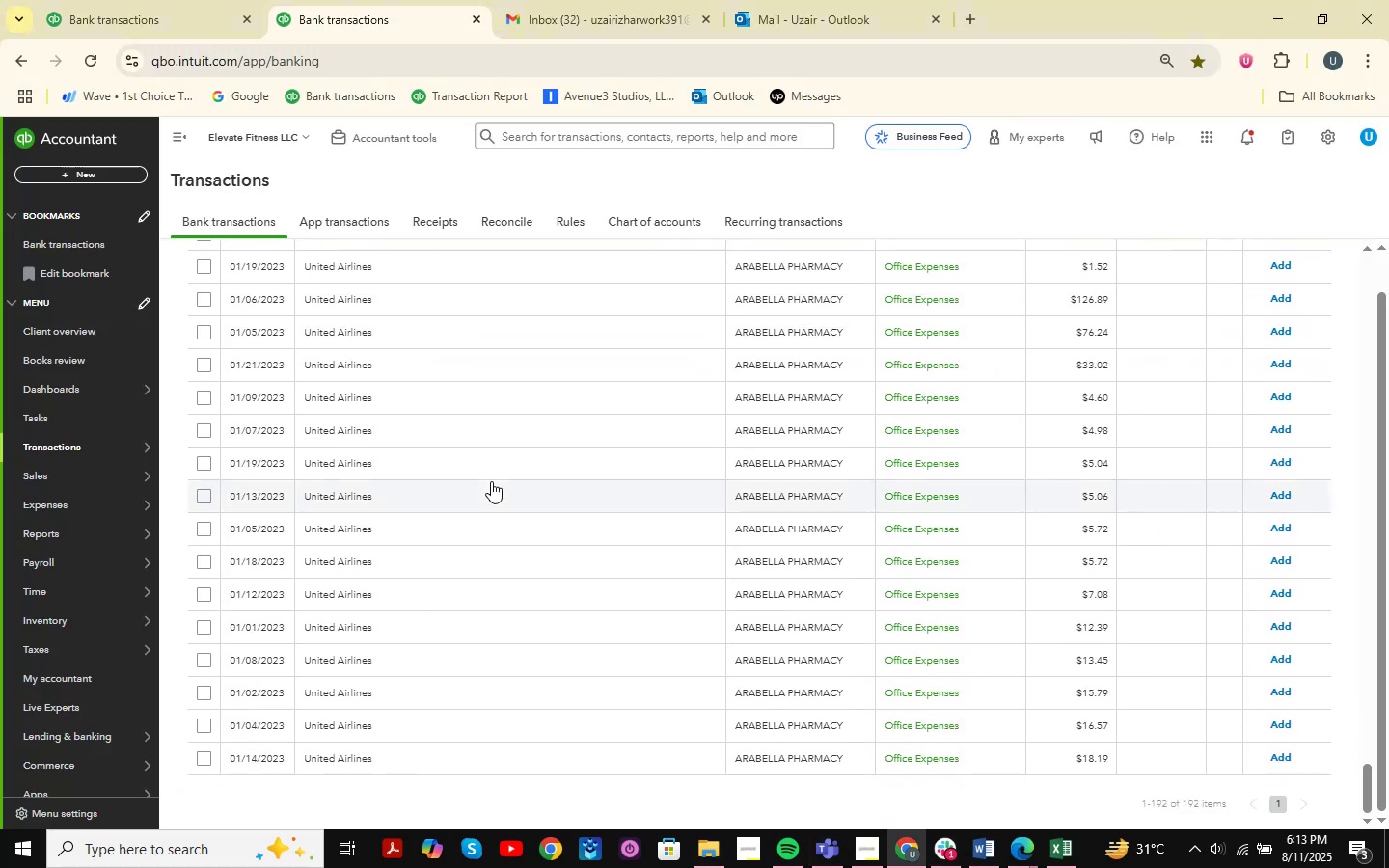 
scroll: coordinate [493, 482], scroll_direction: up, amount: 68.0
 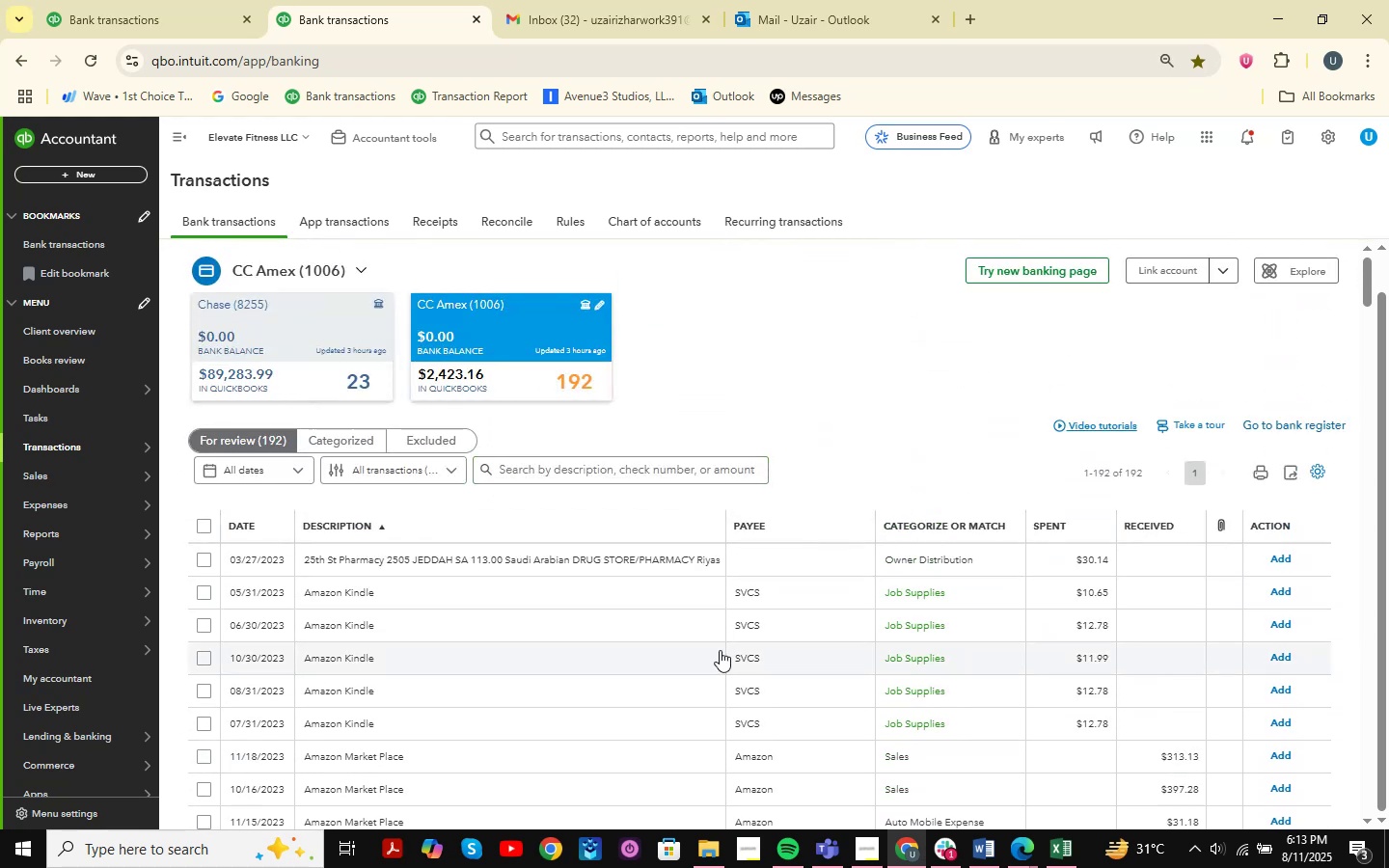 
scroll: coordinate [843, 747], scroll_direction: down, amount: 5.0
 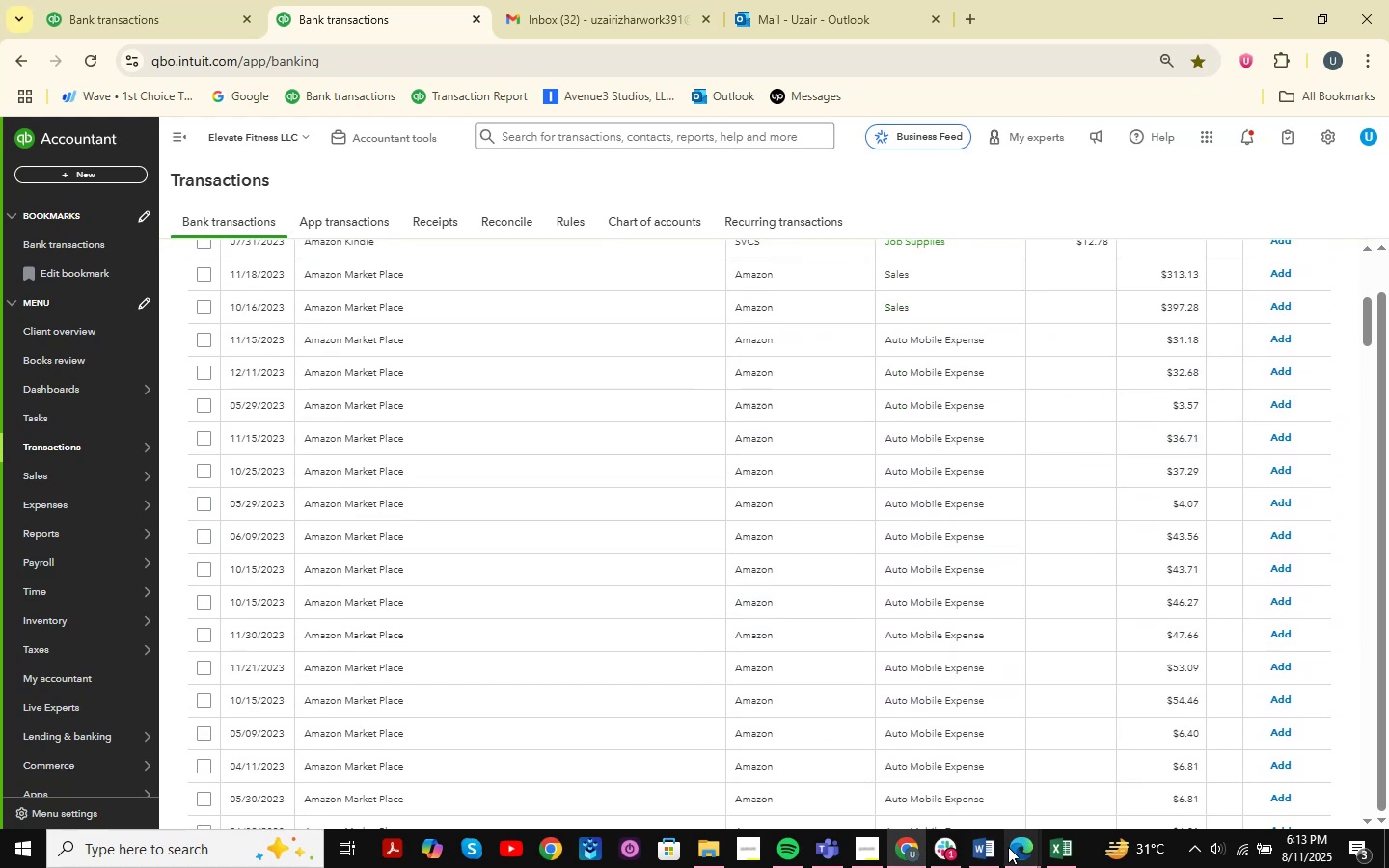 
left_click([1013, 849])
 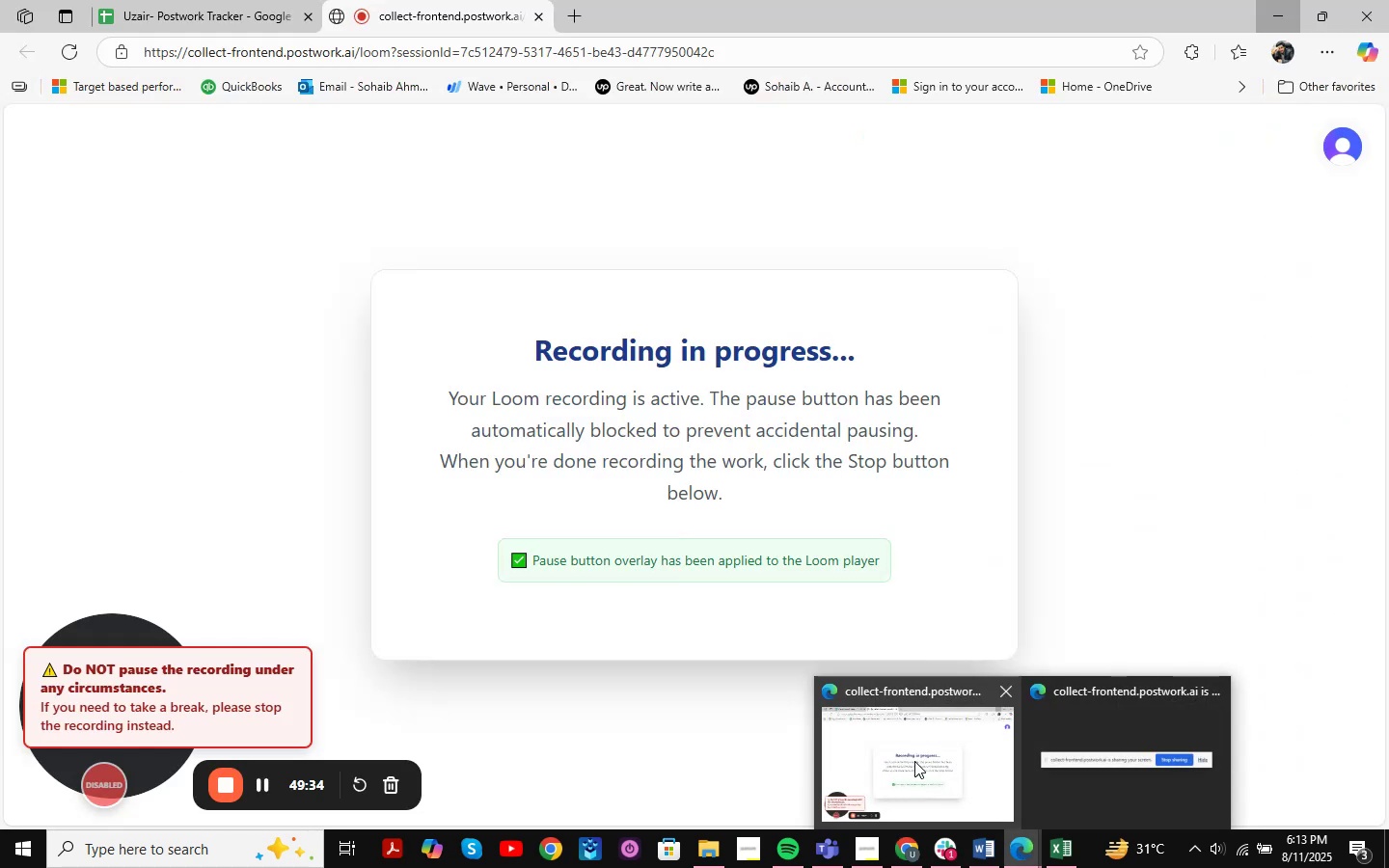 
left_click([914, 761])
 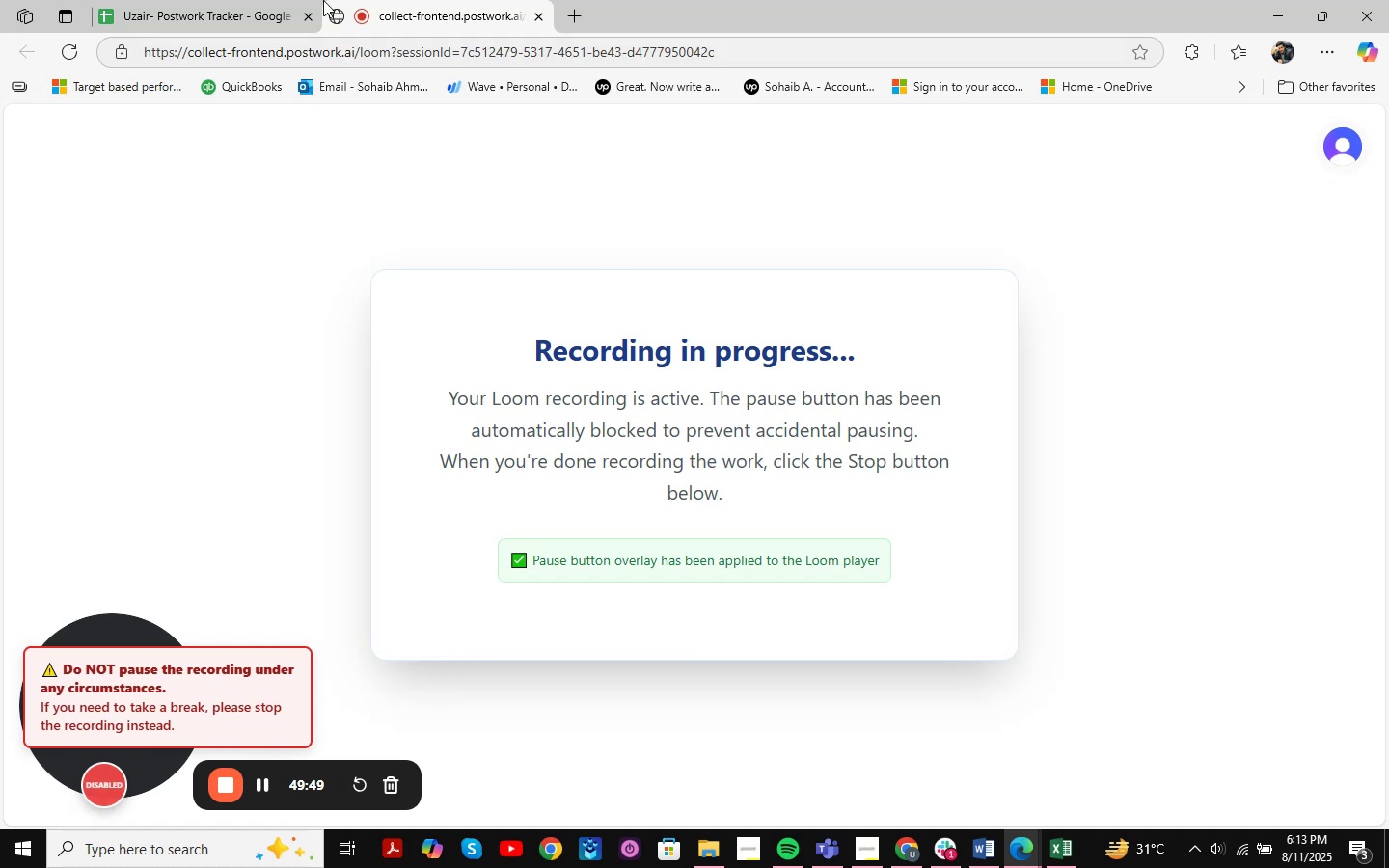 
left_click([270, 0])
 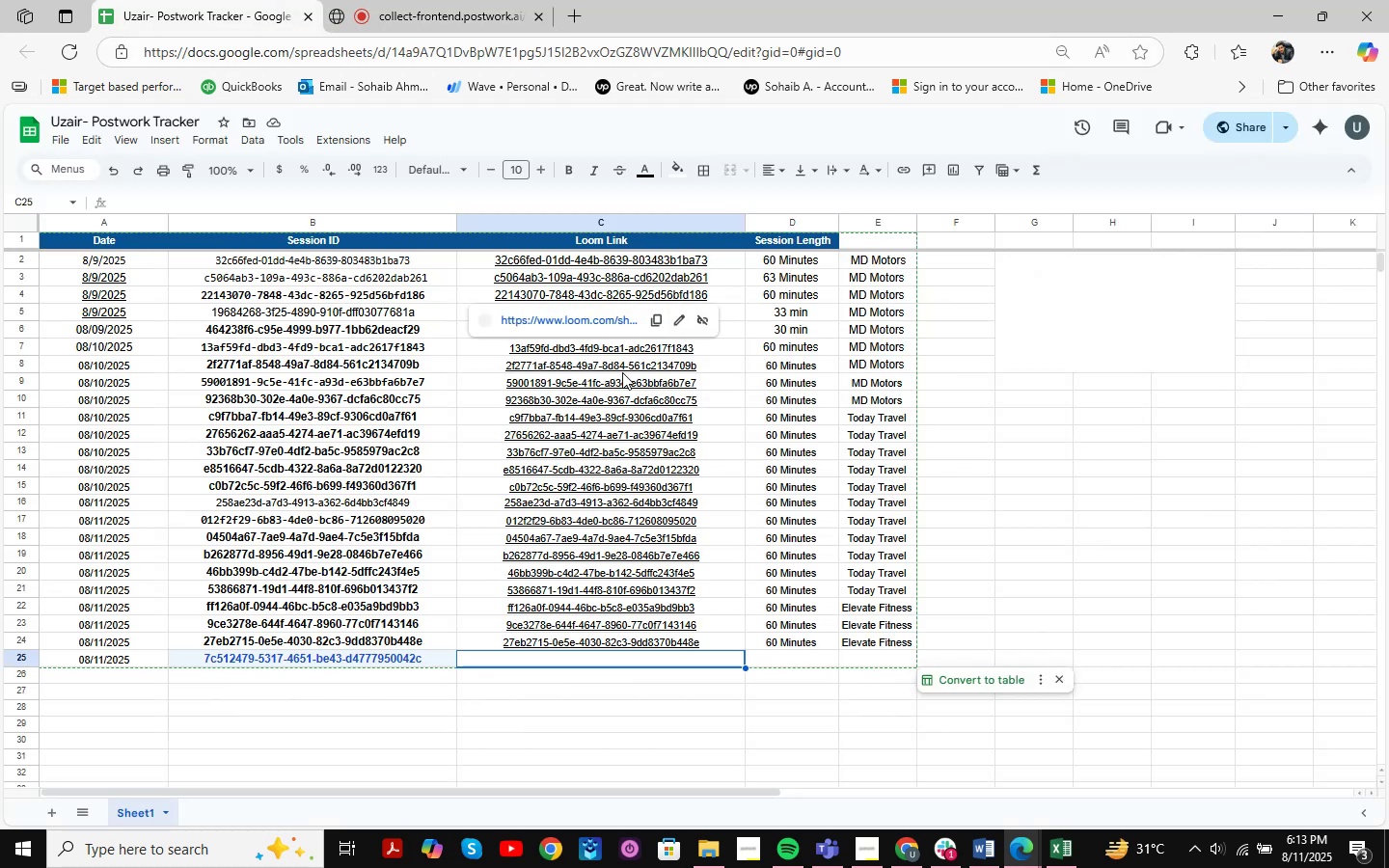 
mouse_move([696, 395])
 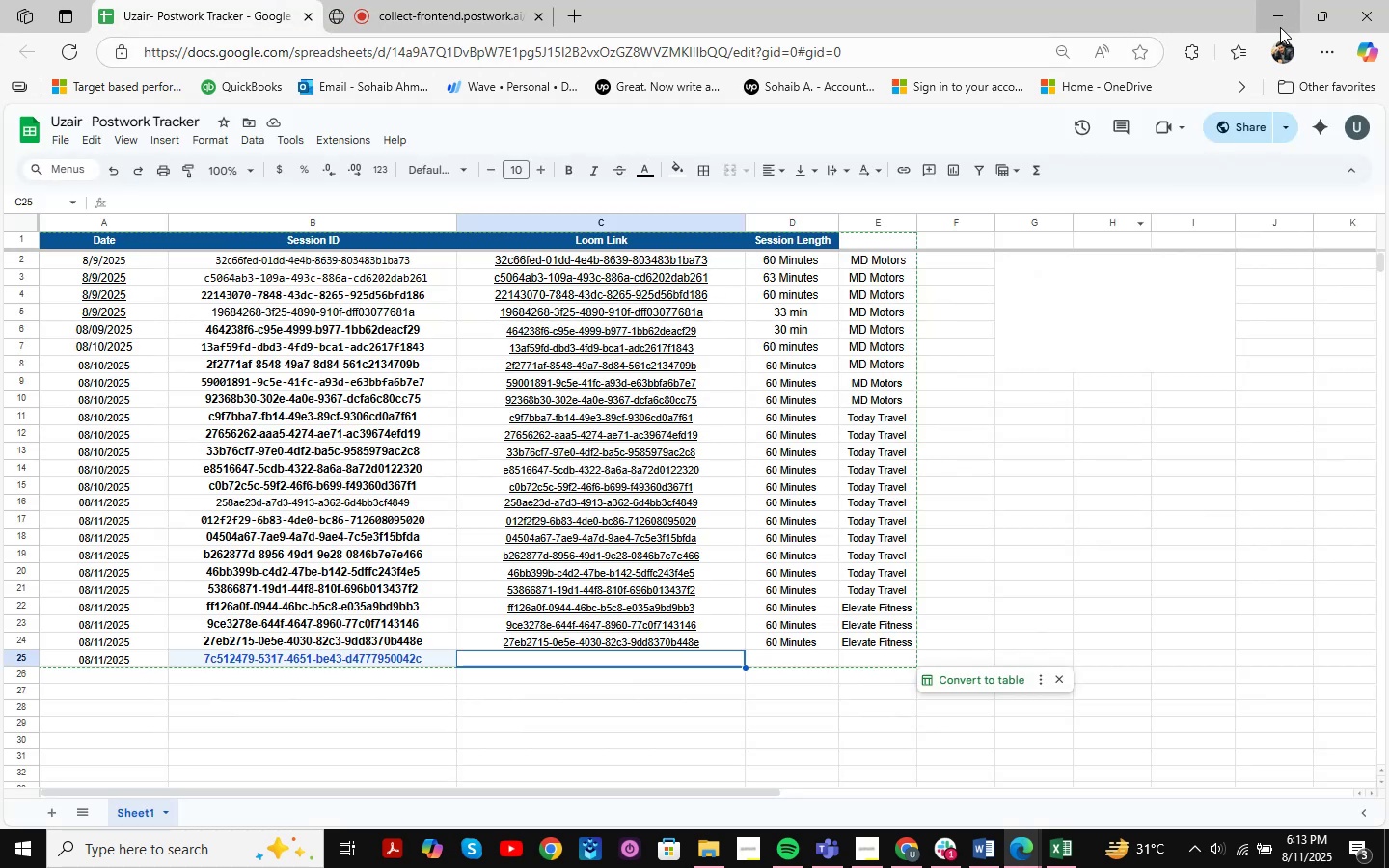 
left_click([1278, 27])
 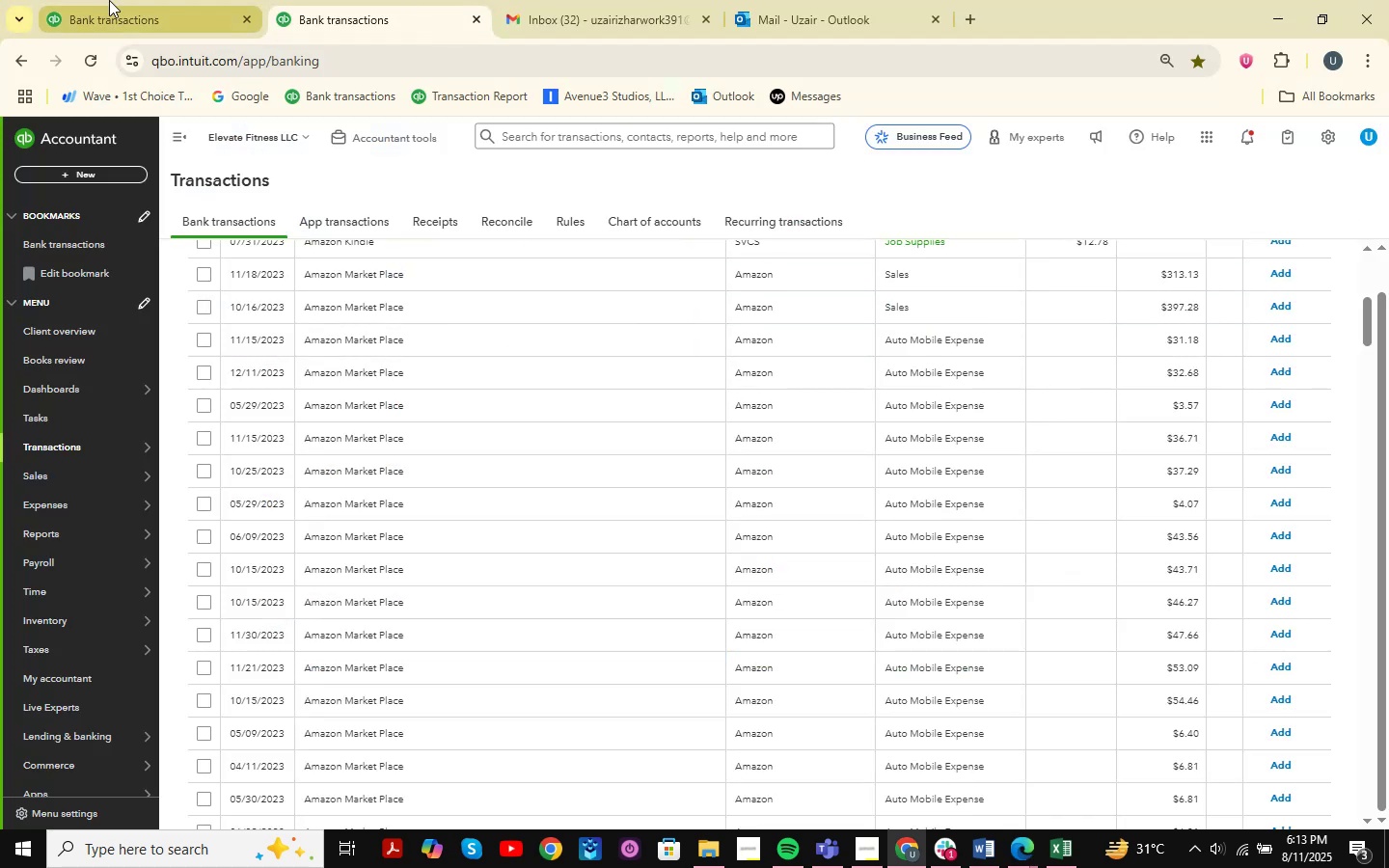 
left_click([109, 0])
 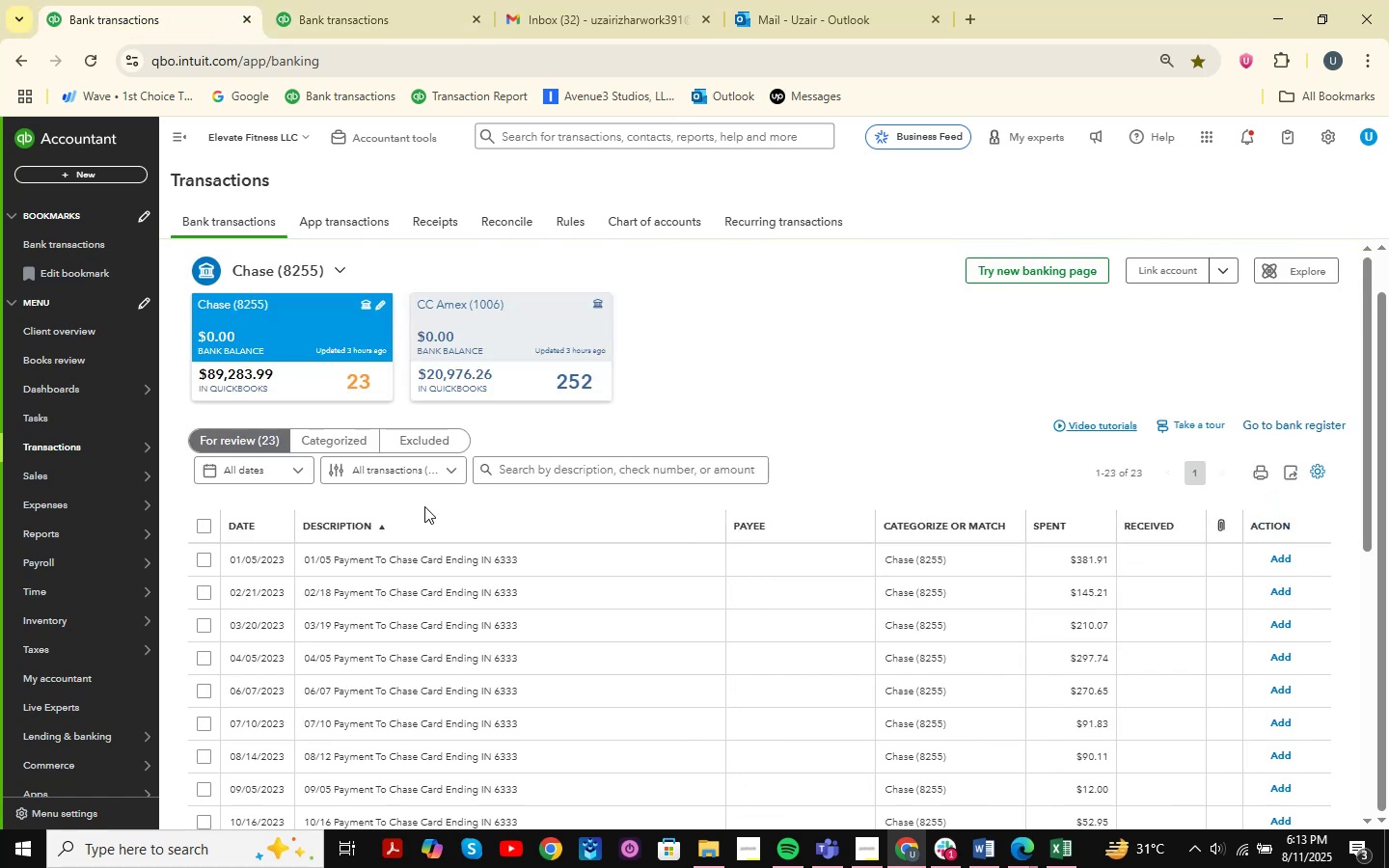 
scroll: coordinate [504, 459], scroll_direction: up, amount: 1.0
 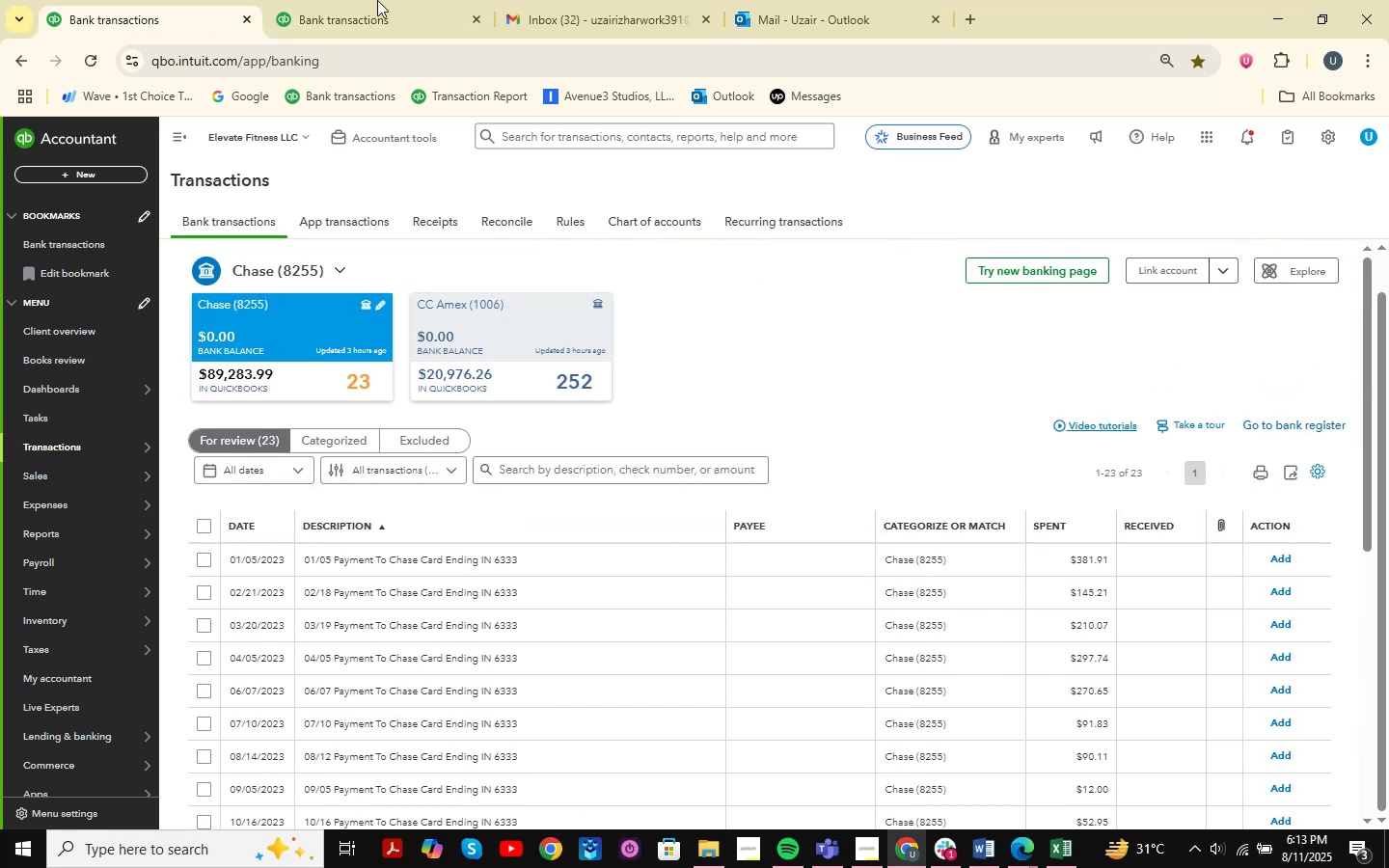 
left_click([392, 0])
 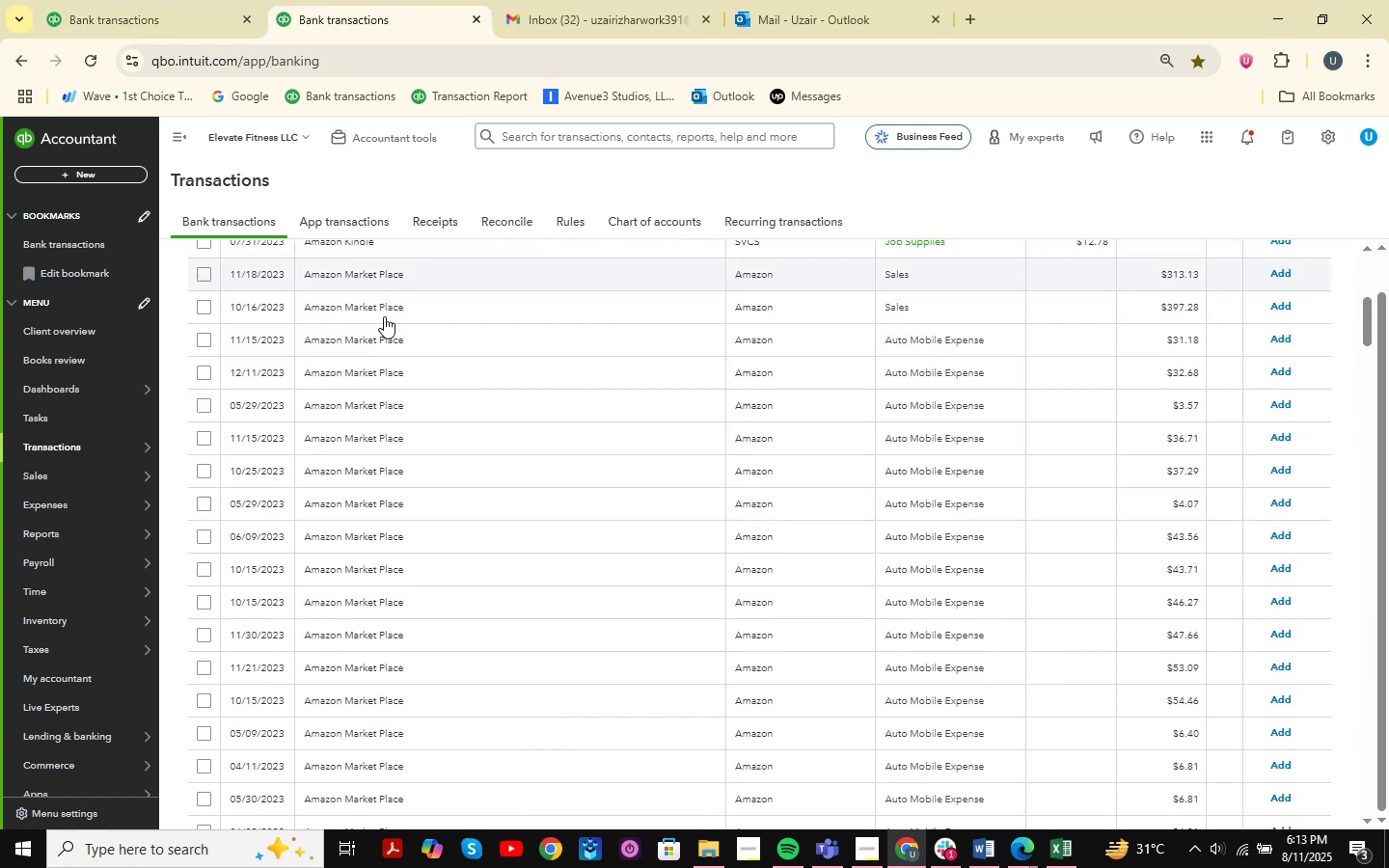 
scroll: coordinate [798, 539], scroll_direction: down, amount: 62.0
 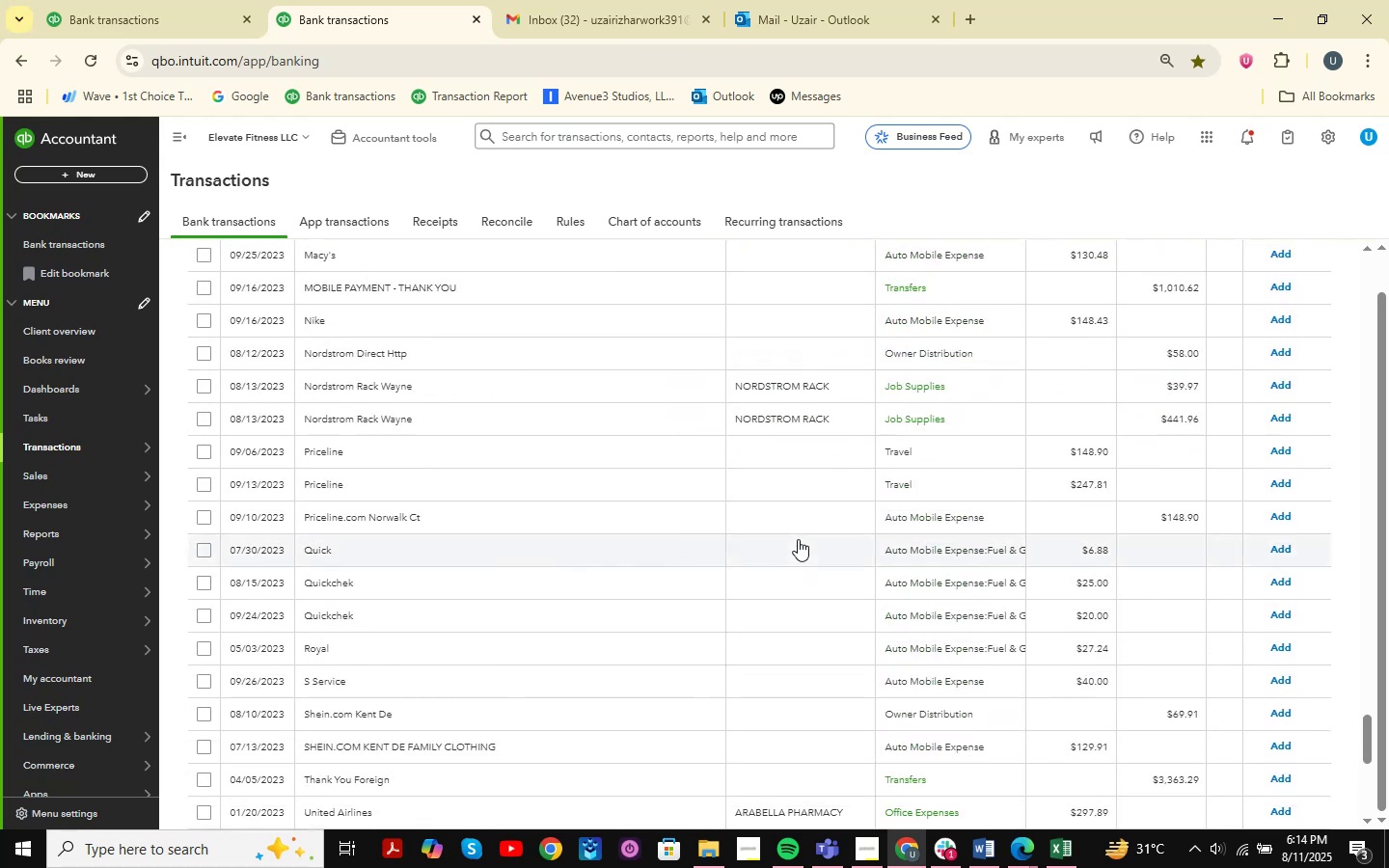 
scroll: coordinate [798, 539], scroll_direction: up, amount: 6.0
 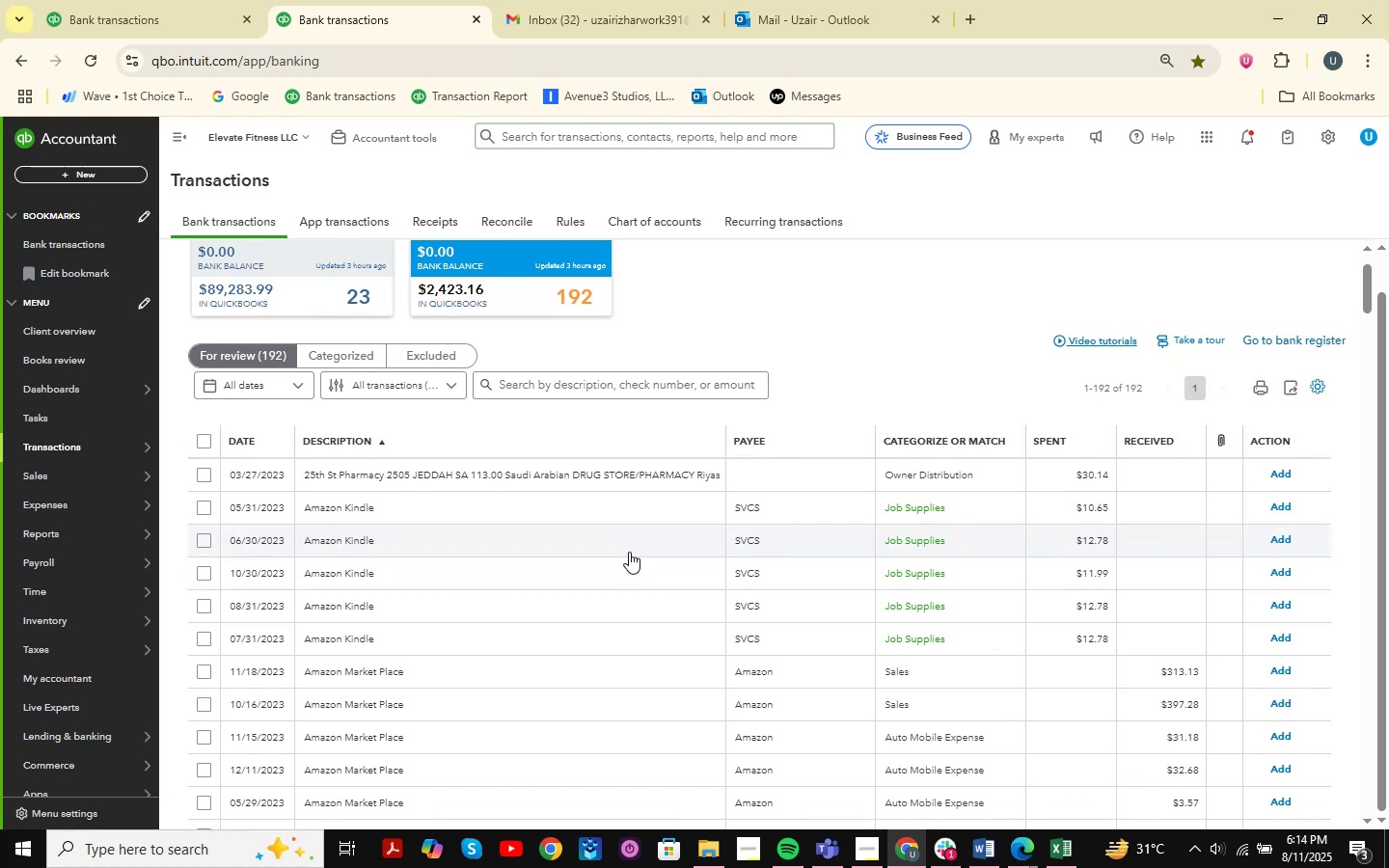 
left_click([498, 515])
 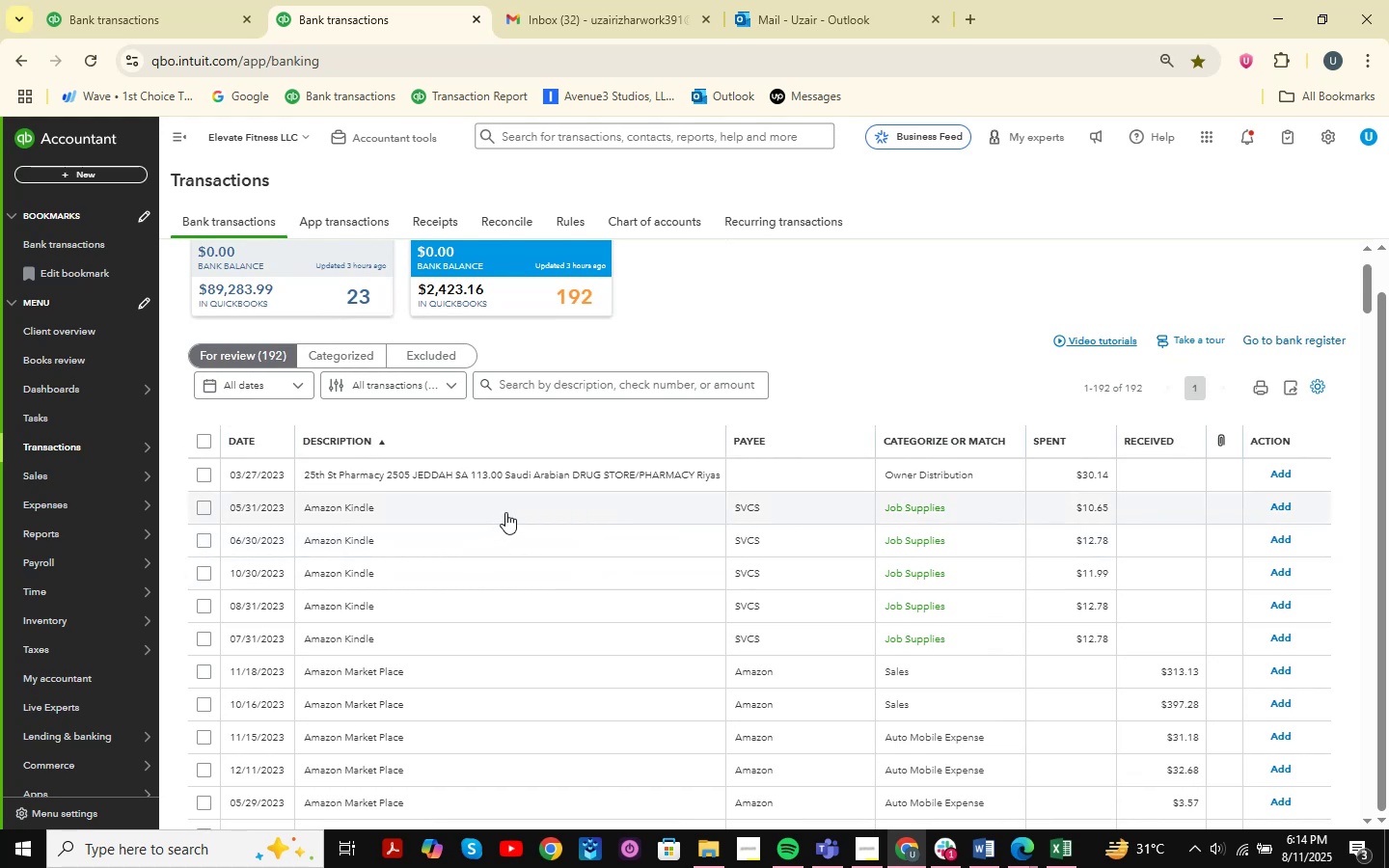 
mouse_move([605, 513])
 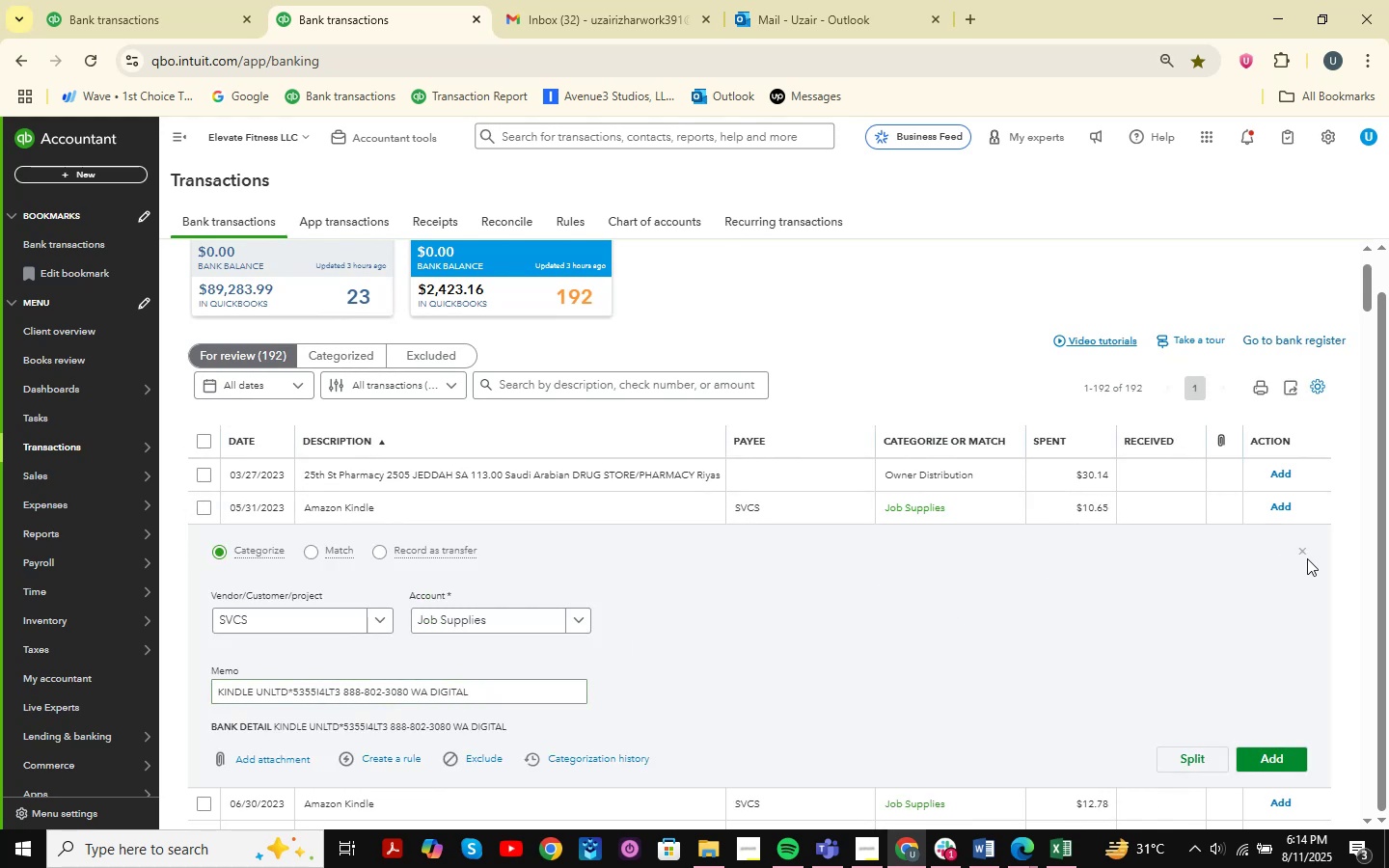 
left_click([1306, 550])
 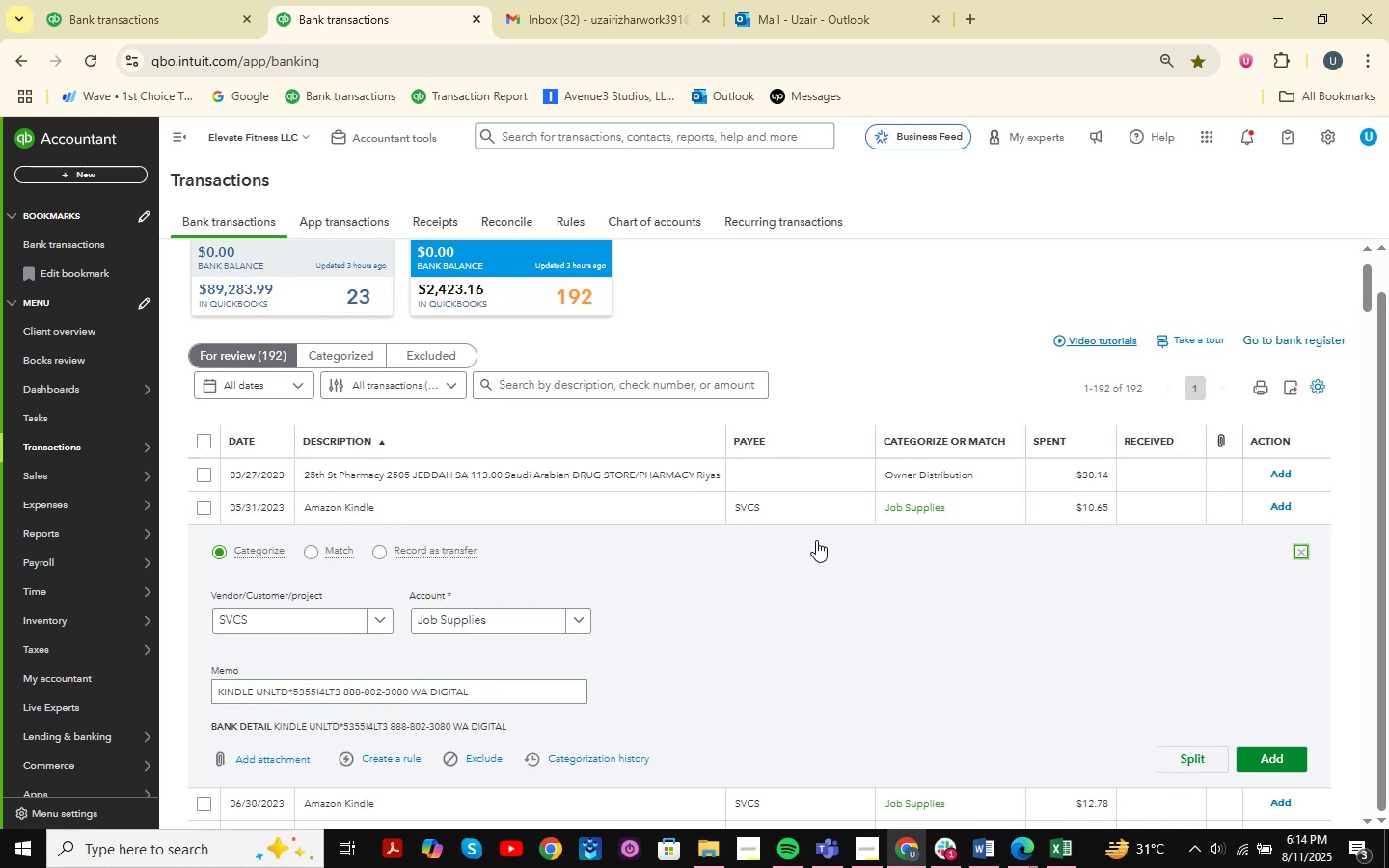 
scroll: coordinate [500, 419], scroll_direction: up, amount: 5.0
 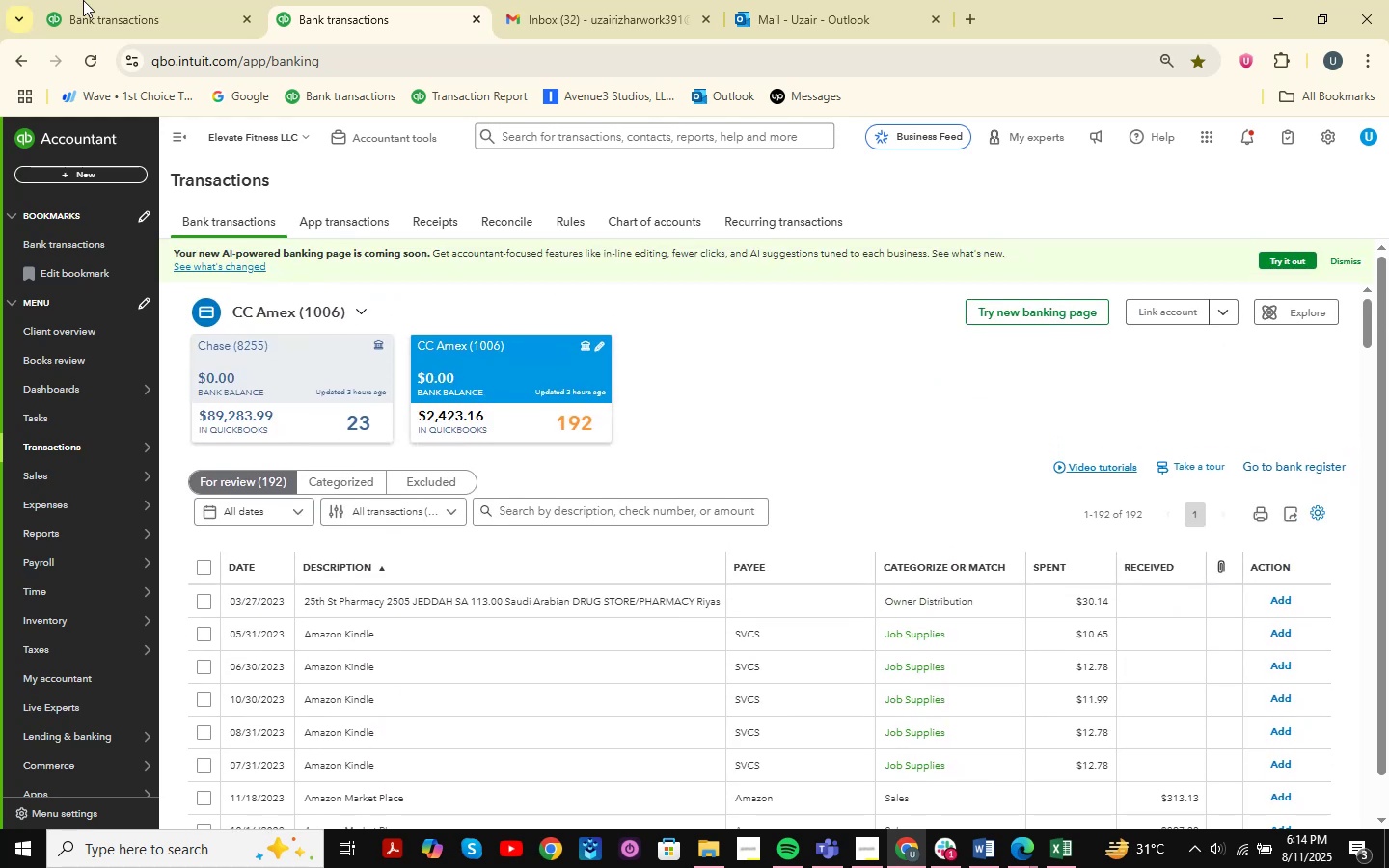 
left_click([74, 0])
 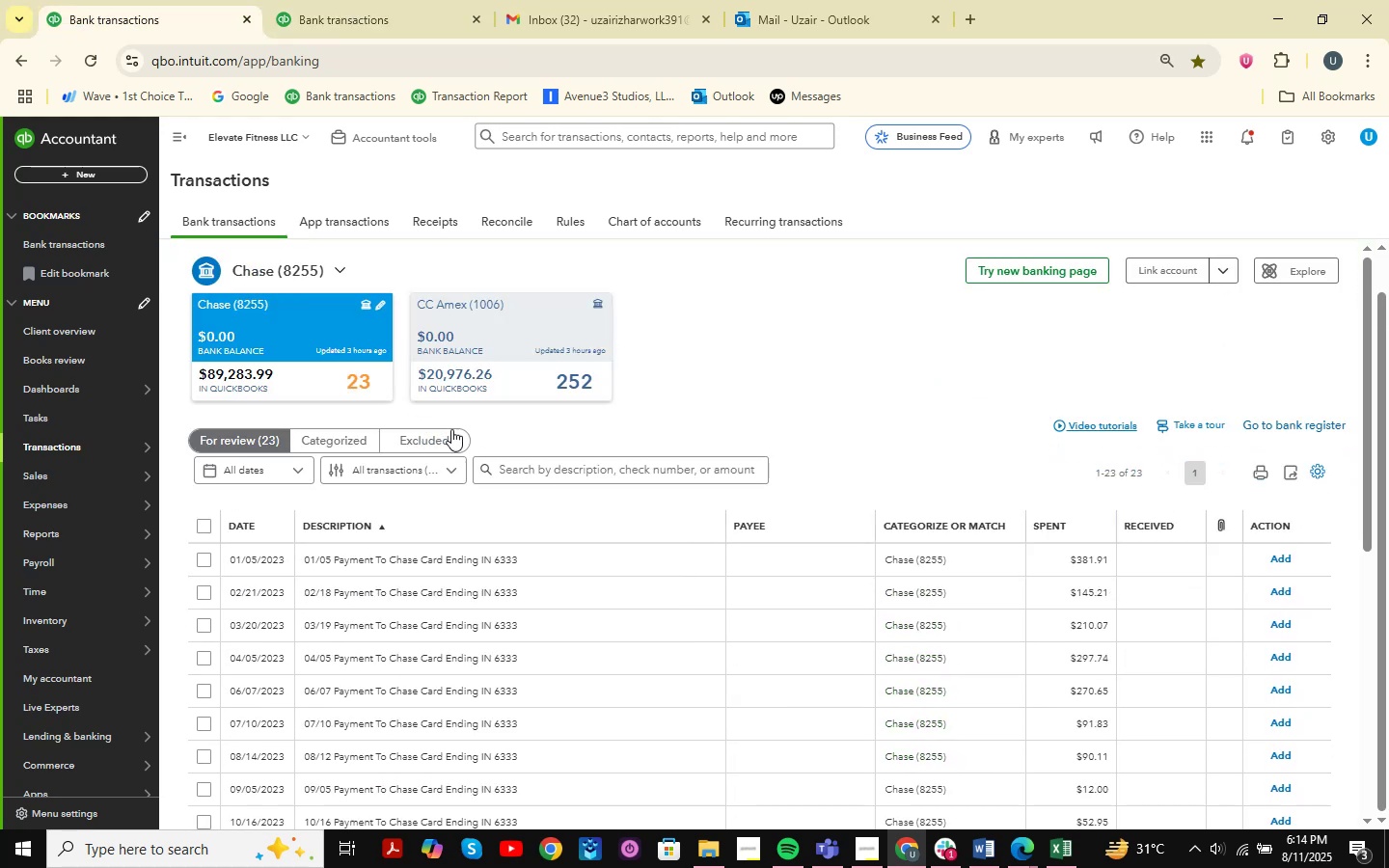 
scroll: coordinate [421, 374], scroll_direction: down, amount: 9.0
 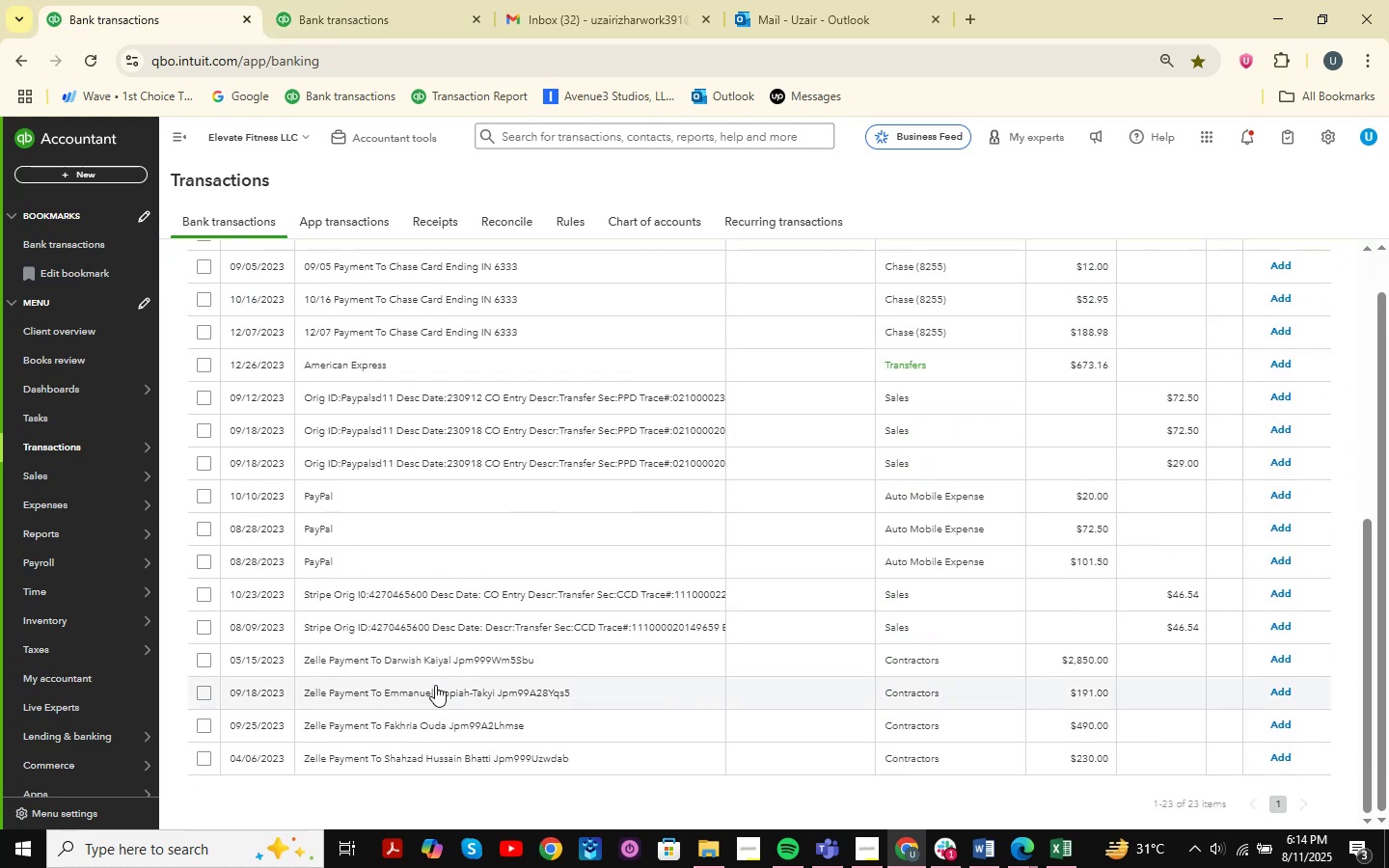 
left_click([423, 650])
 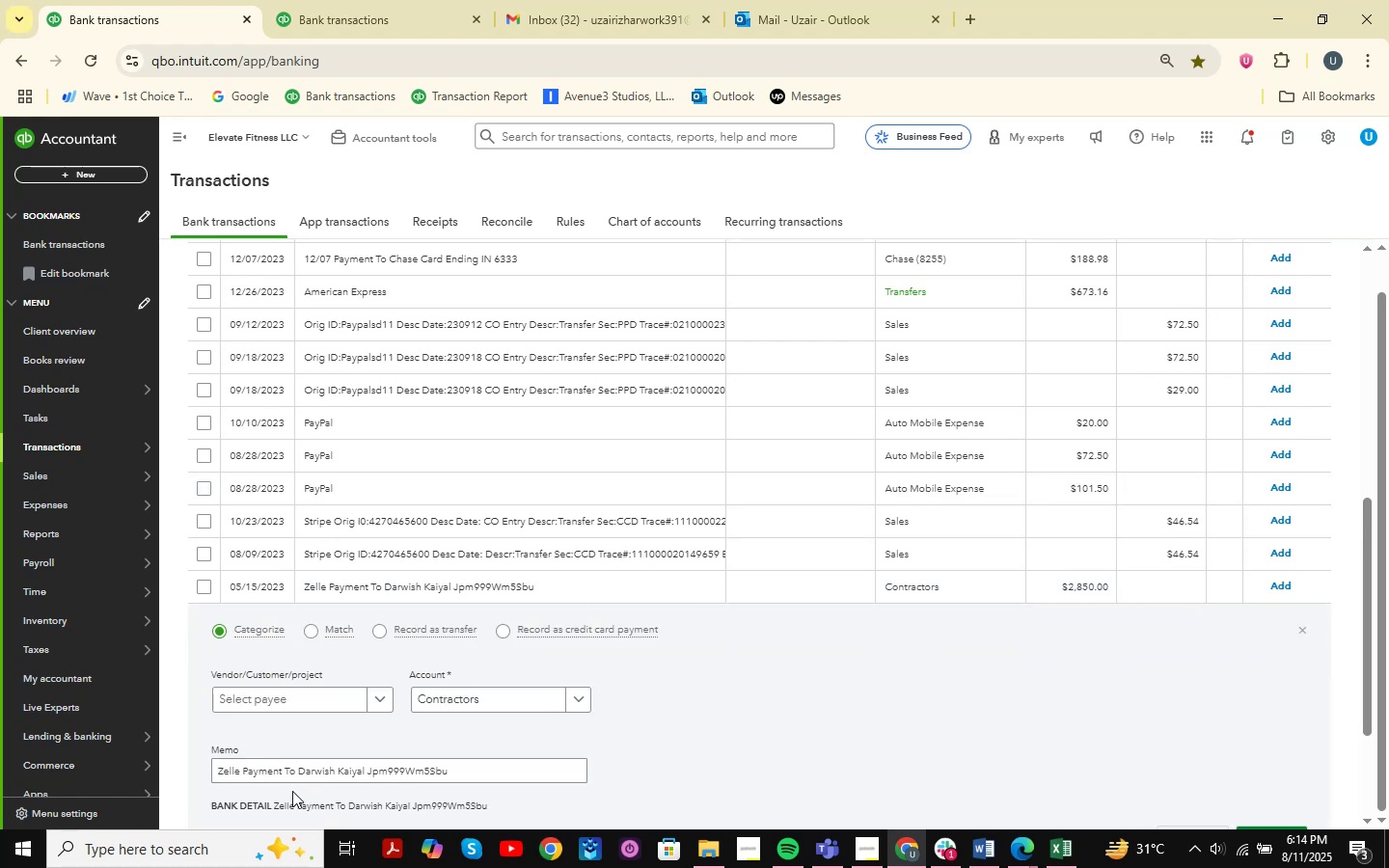 
left_click_drag(start_coordinate=[296, 770], to_coordinate=[364, 776])
 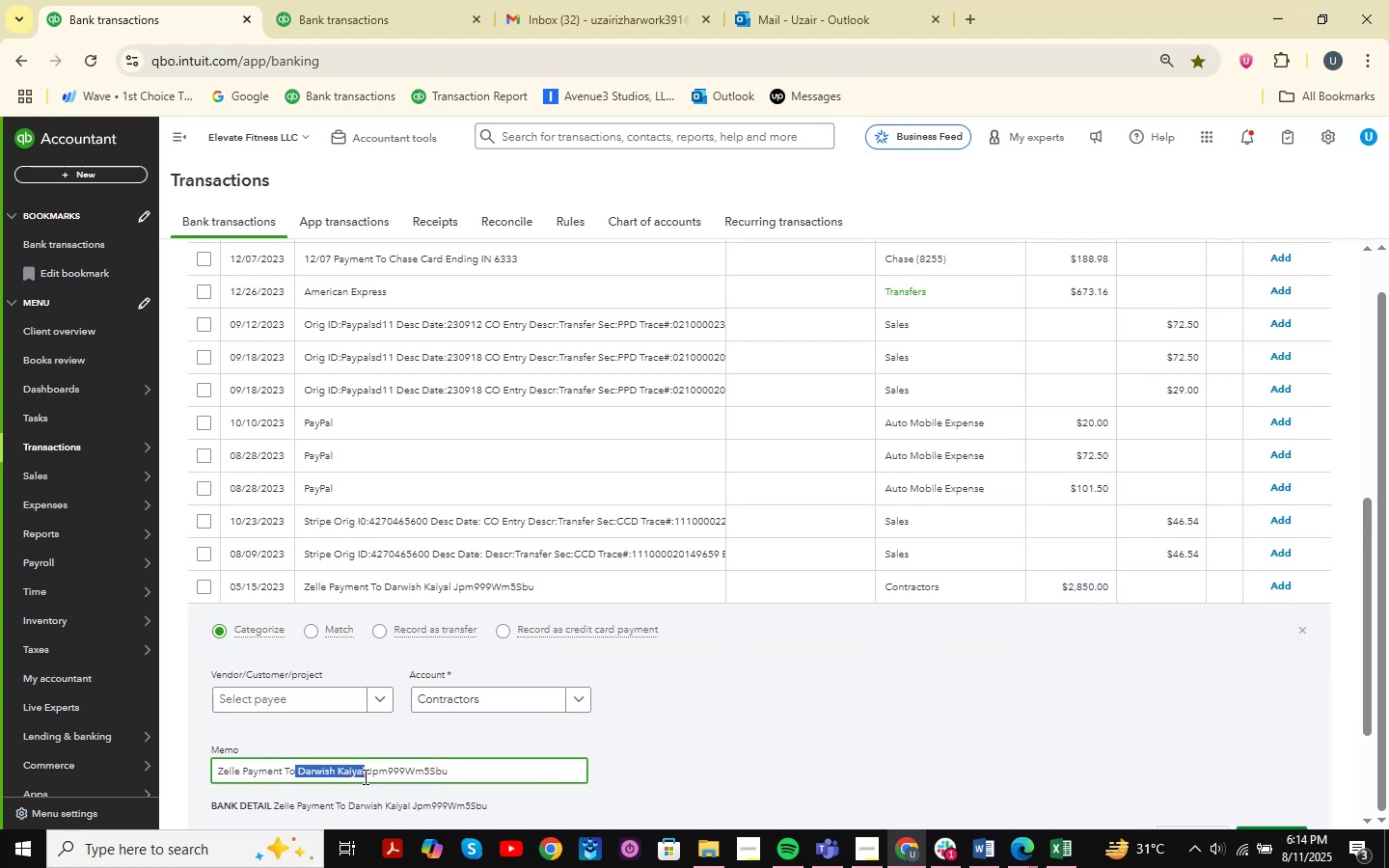 
key(Control+C)
 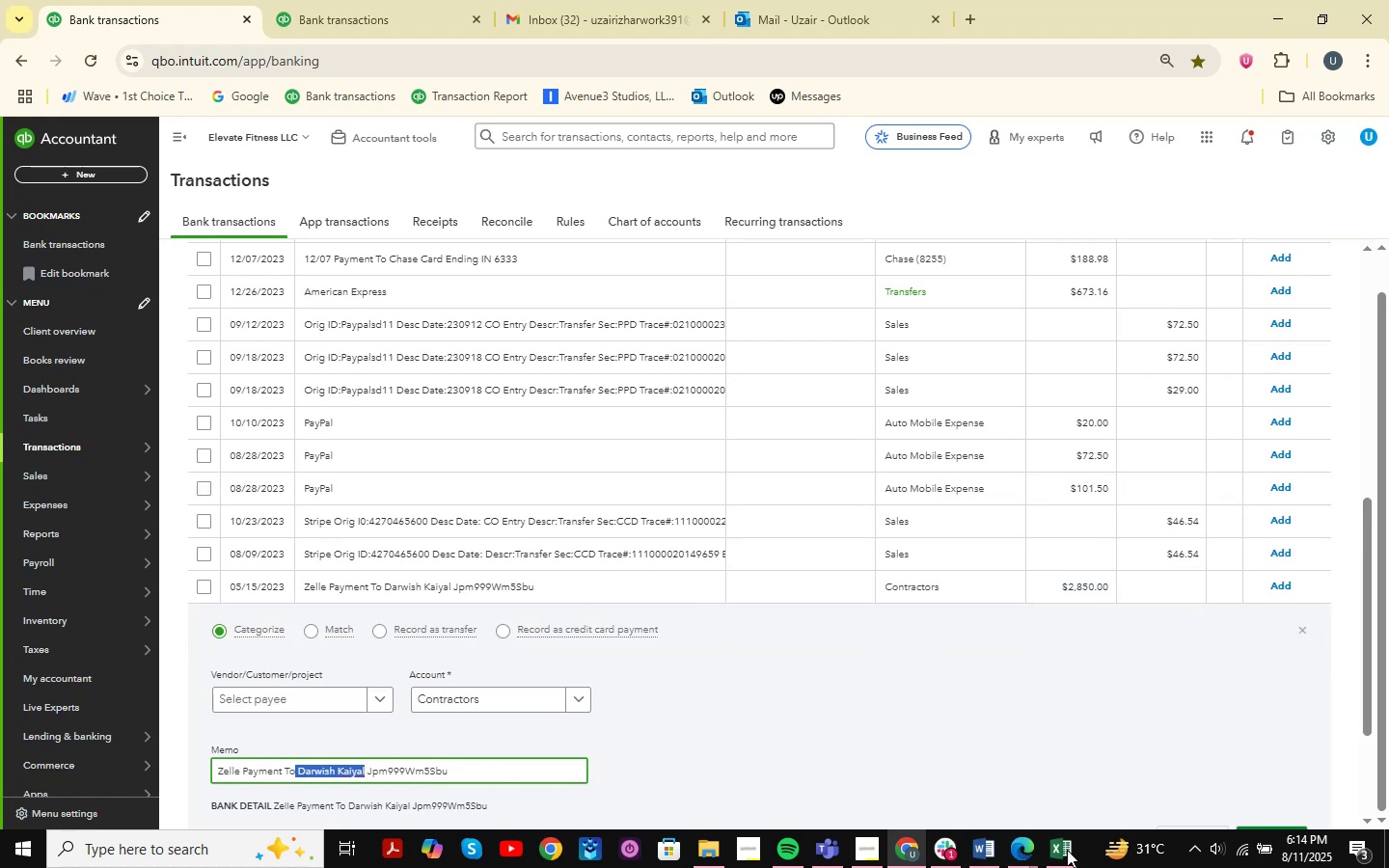 
double_click([1117, 719])
 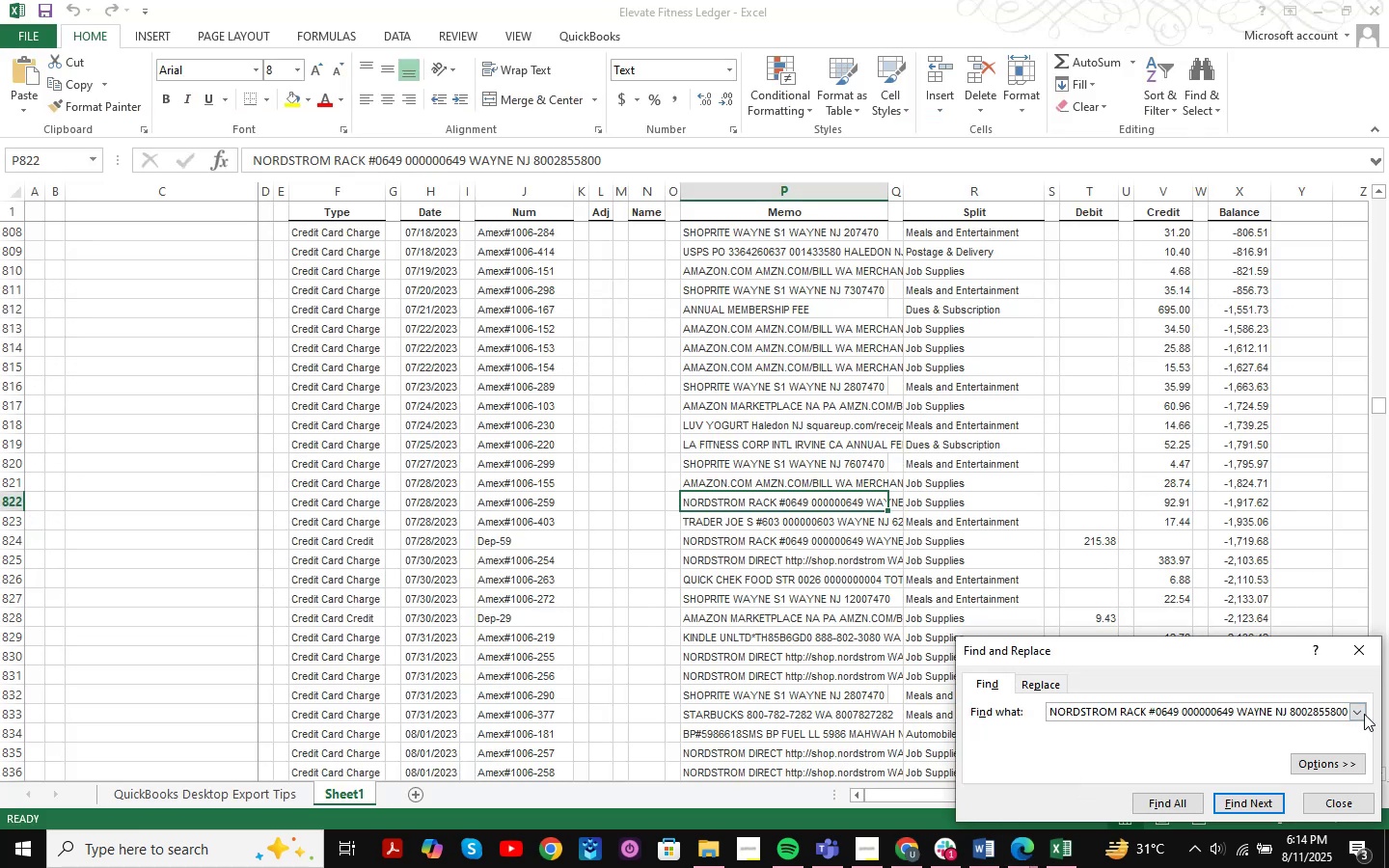 
left_click_drag(start_coordinate=[1341, 709], to_coordinate=[925, 724])
 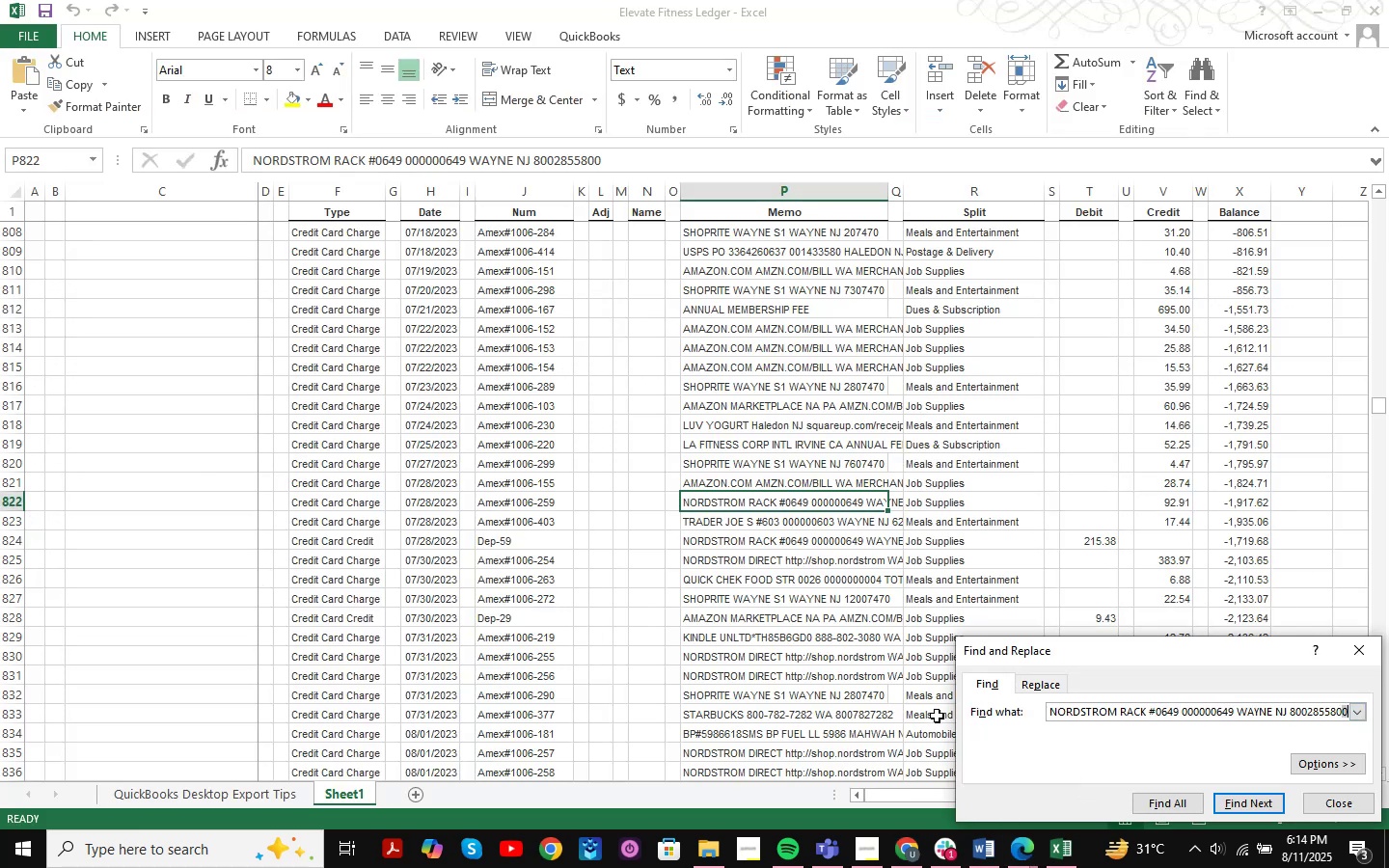 
key(Backspace)
 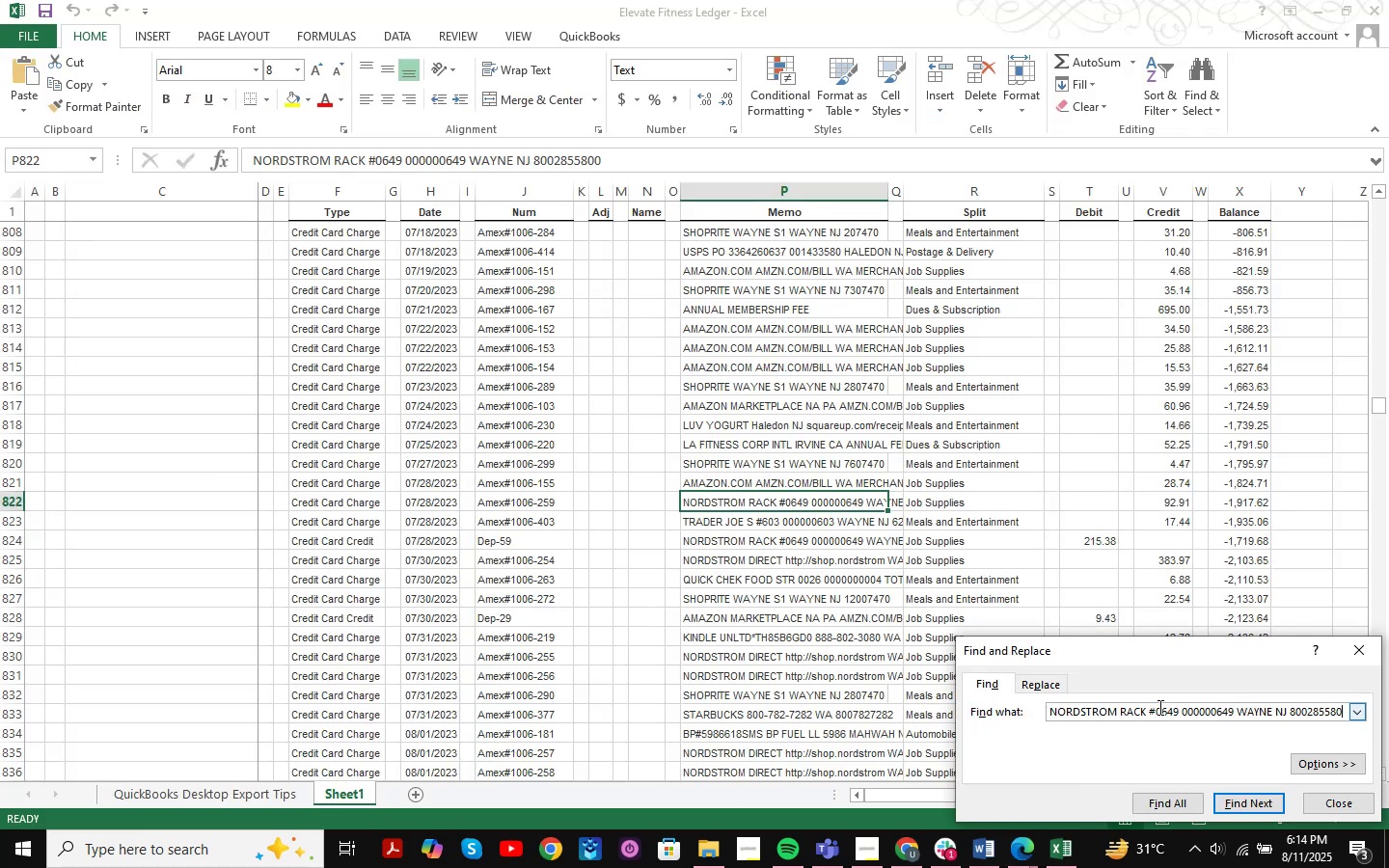 
hold_key(key=Backspace, duration=0.57)
 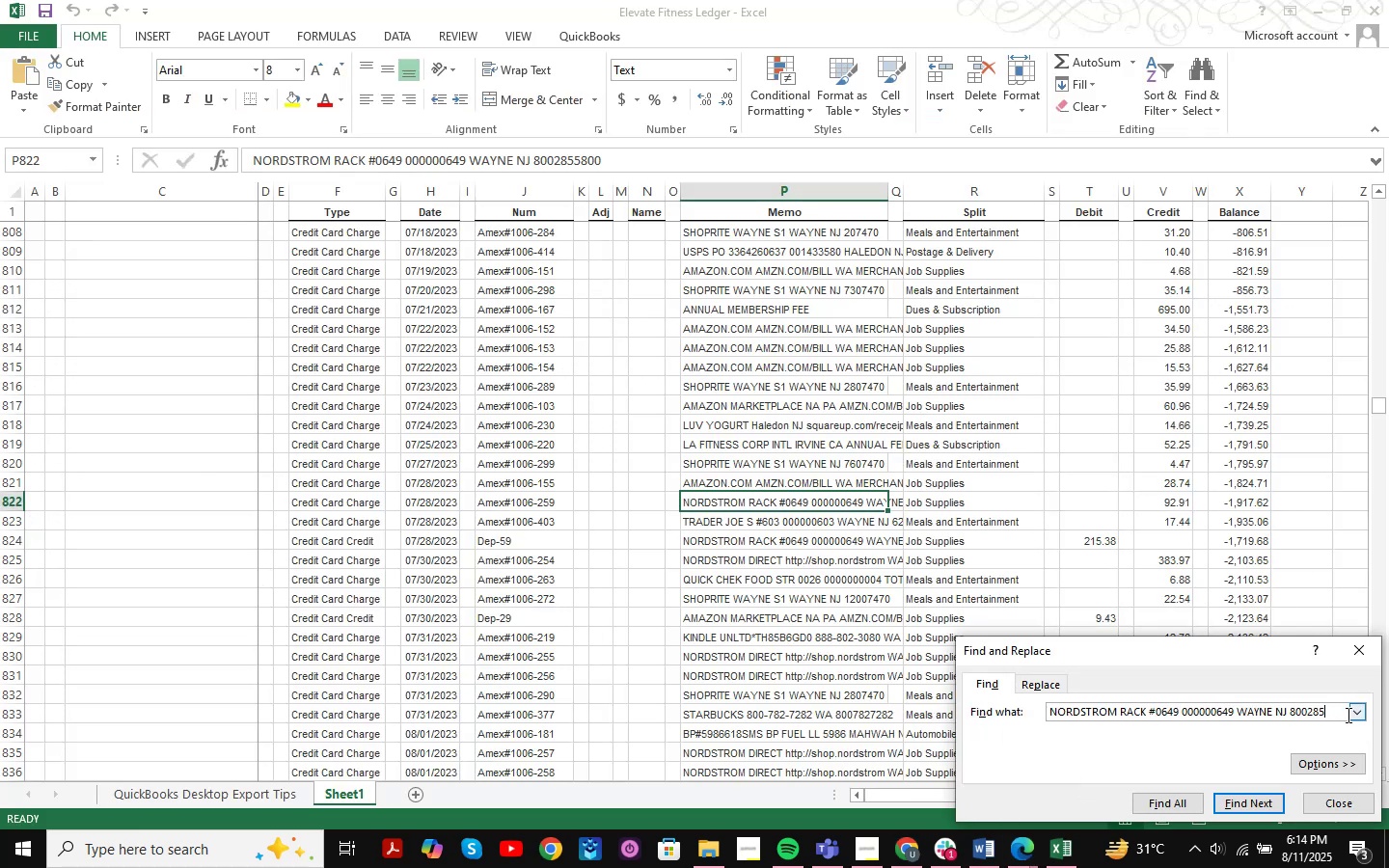 
left_click_drag(start_coordinate=[1347, 715], to_coordinate=[834, 713])
 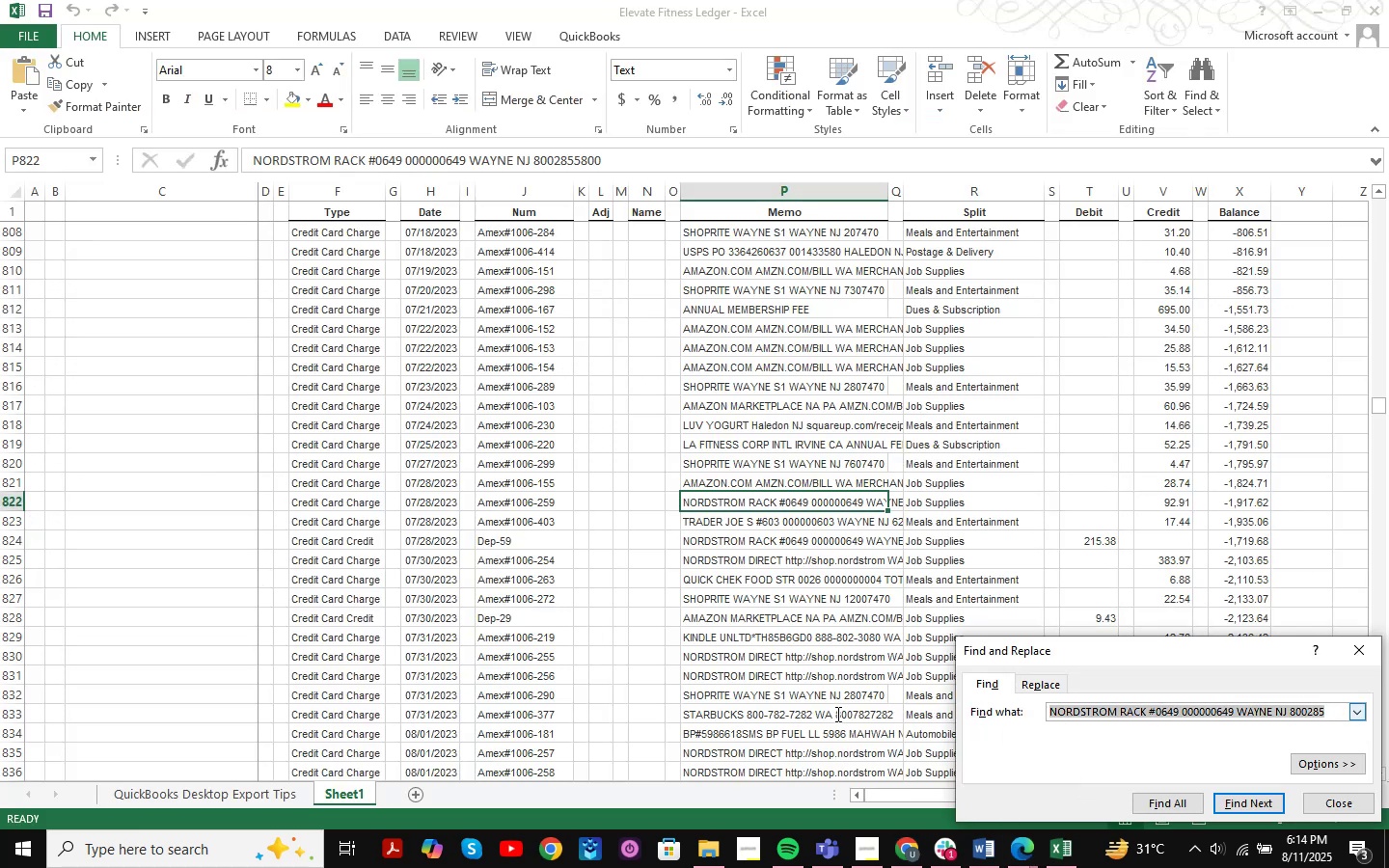 
key(Backspace)
 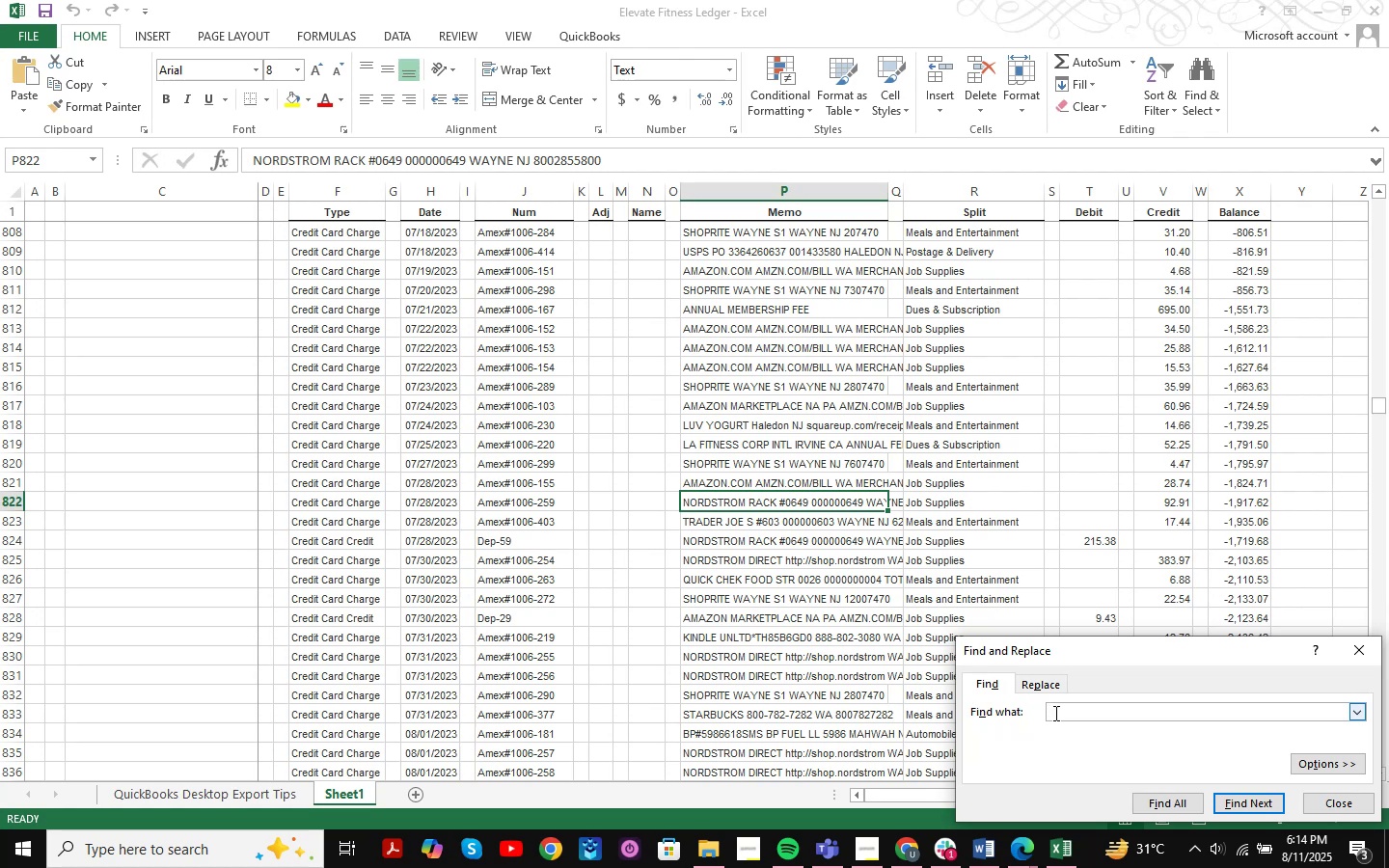 
key(Control+V)
 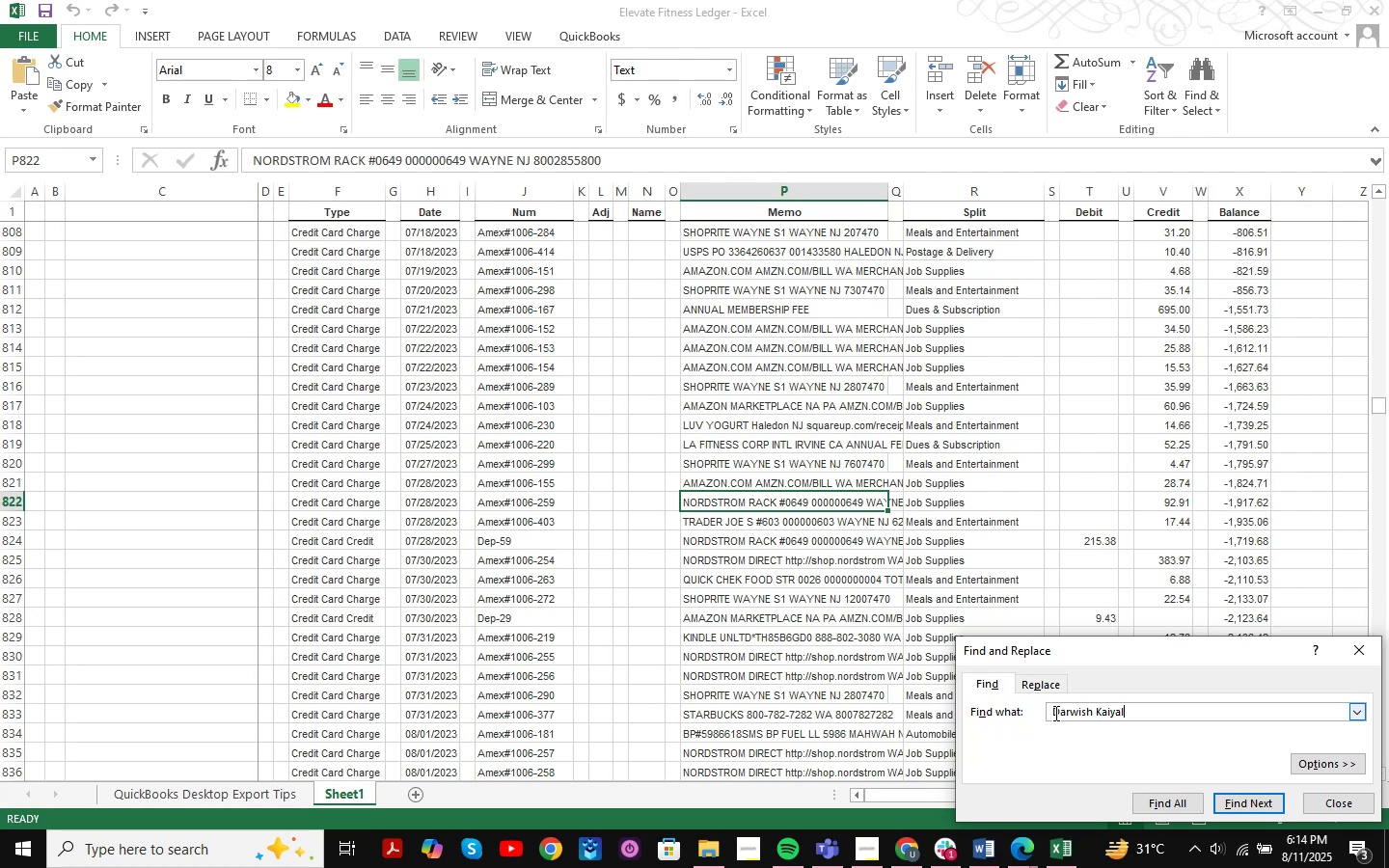 
key(NumpadEnter)
 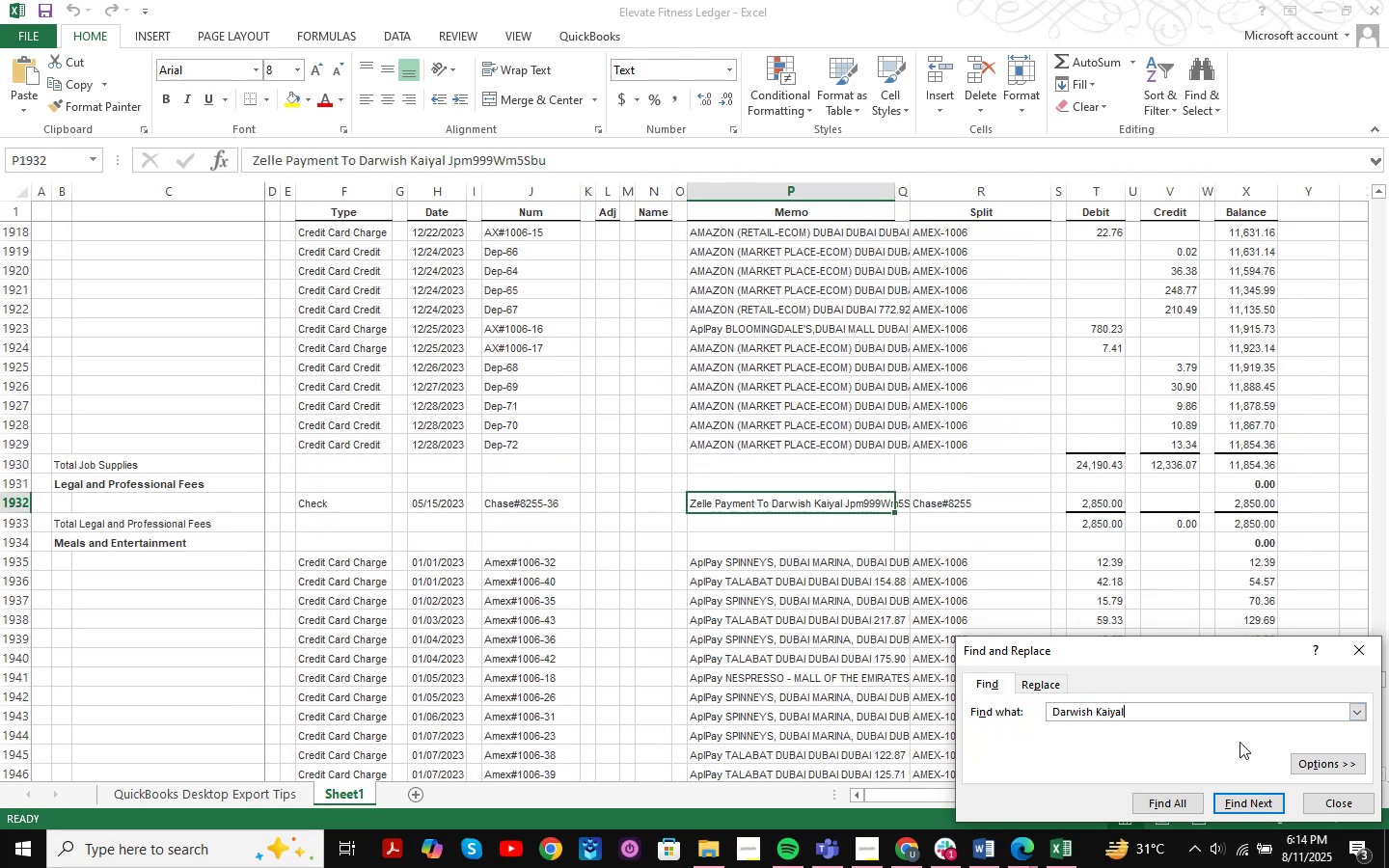 
left_click([1247, 805])
 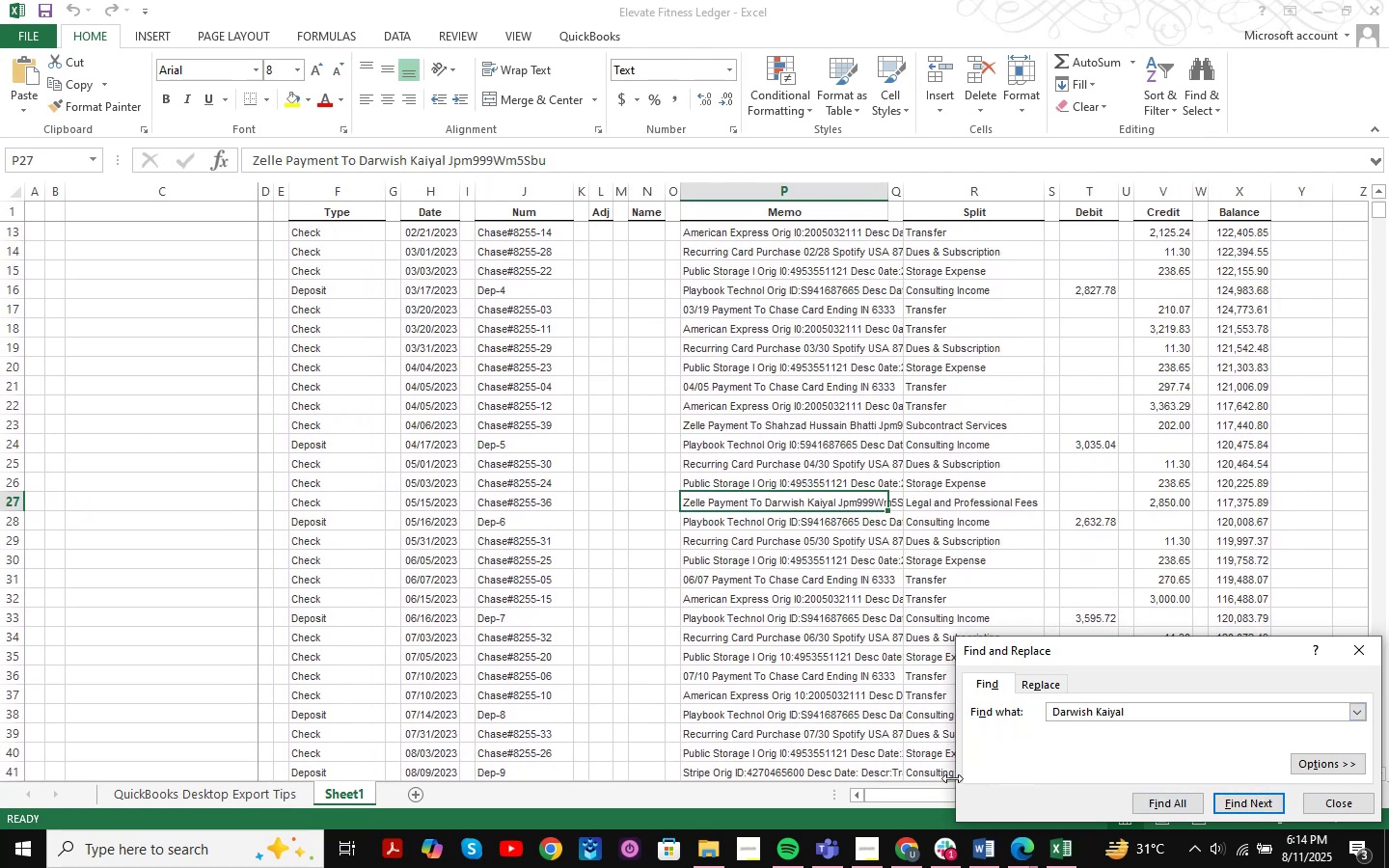 
wait(5.17)
 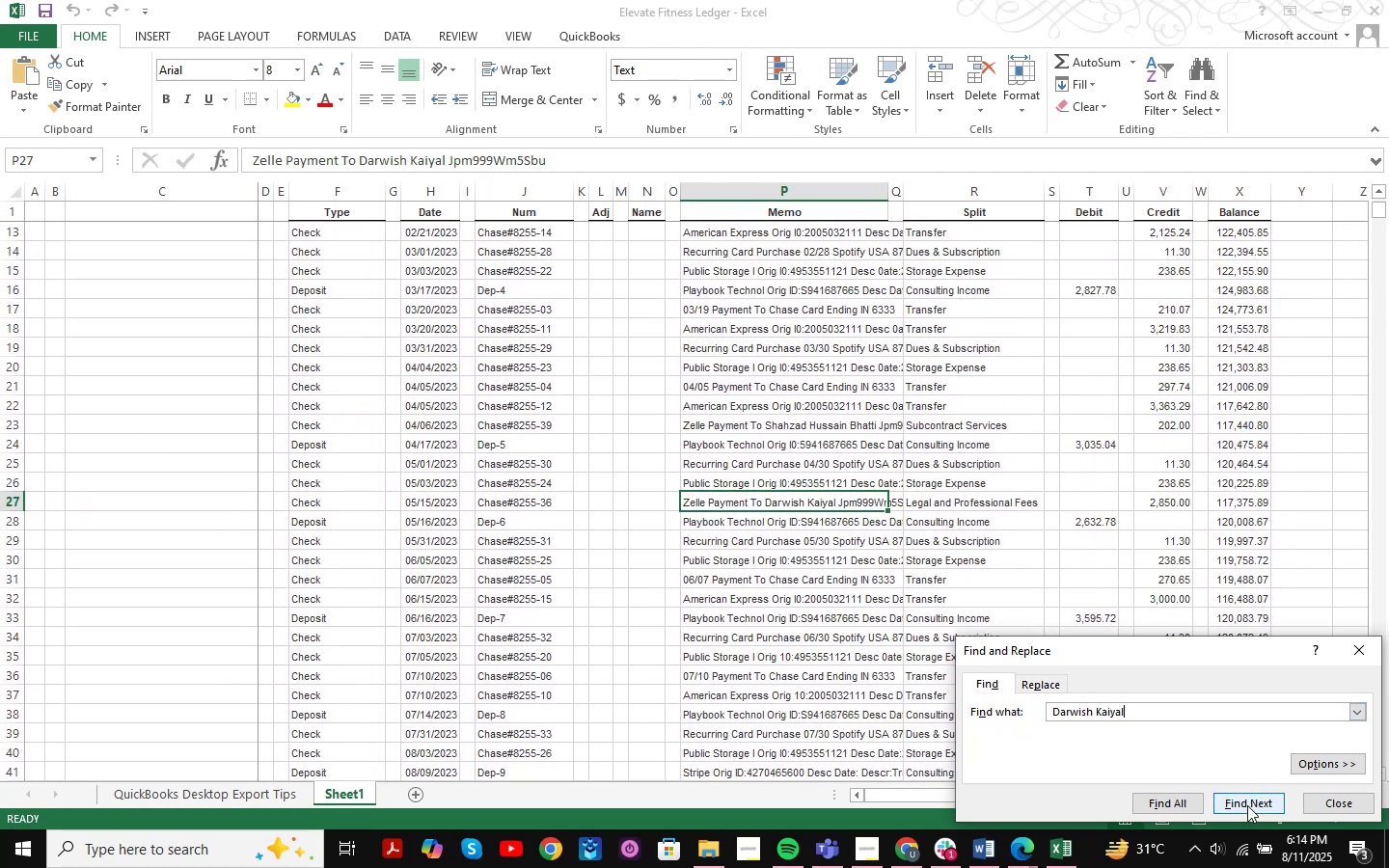 
left_click([486, 703])
 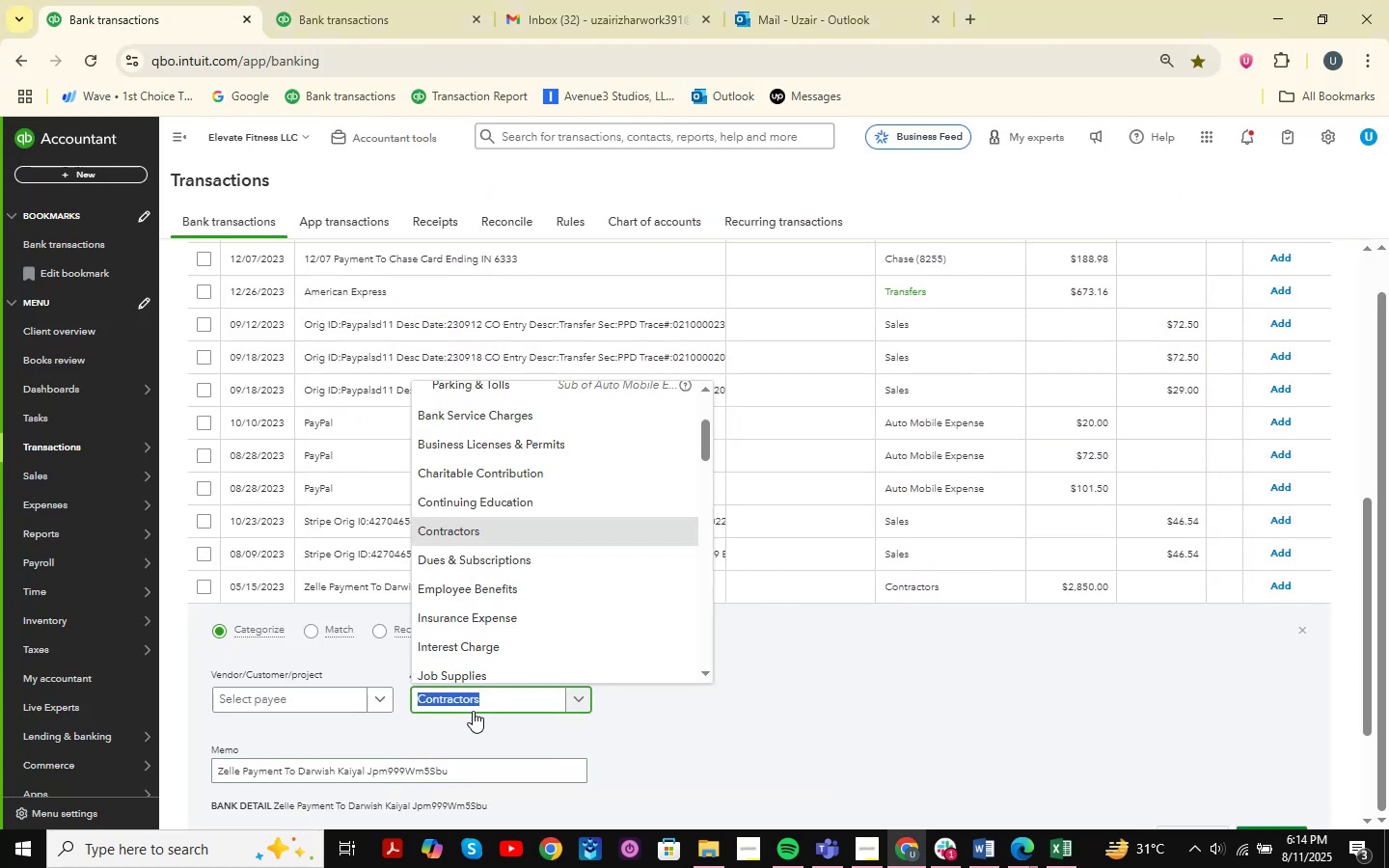 
type(PROFESS)
 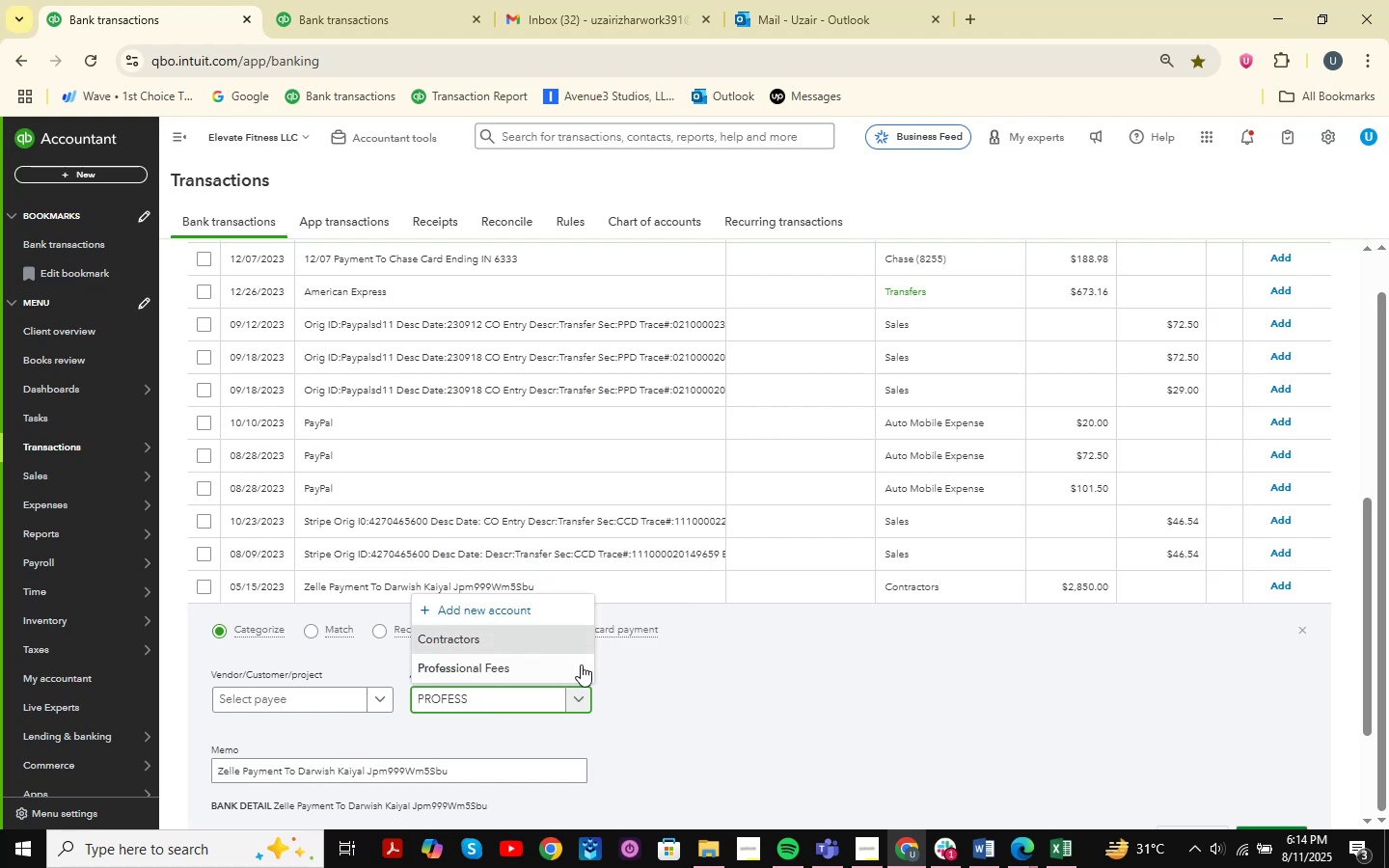 
left_click([531, 672])
 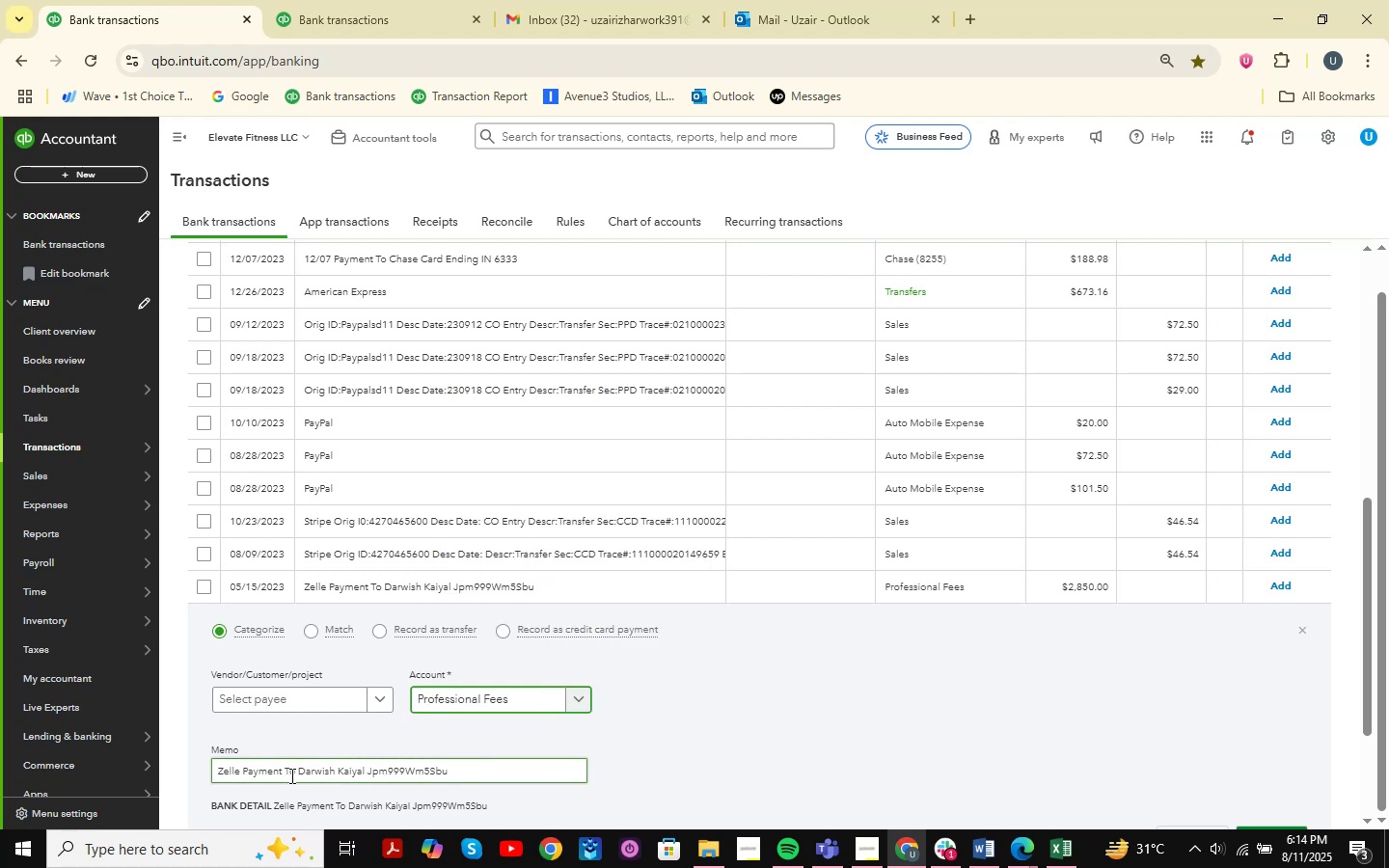 
left_click_drag(start_coordinate=[299, 774], to_coordinate=[365, 773])
 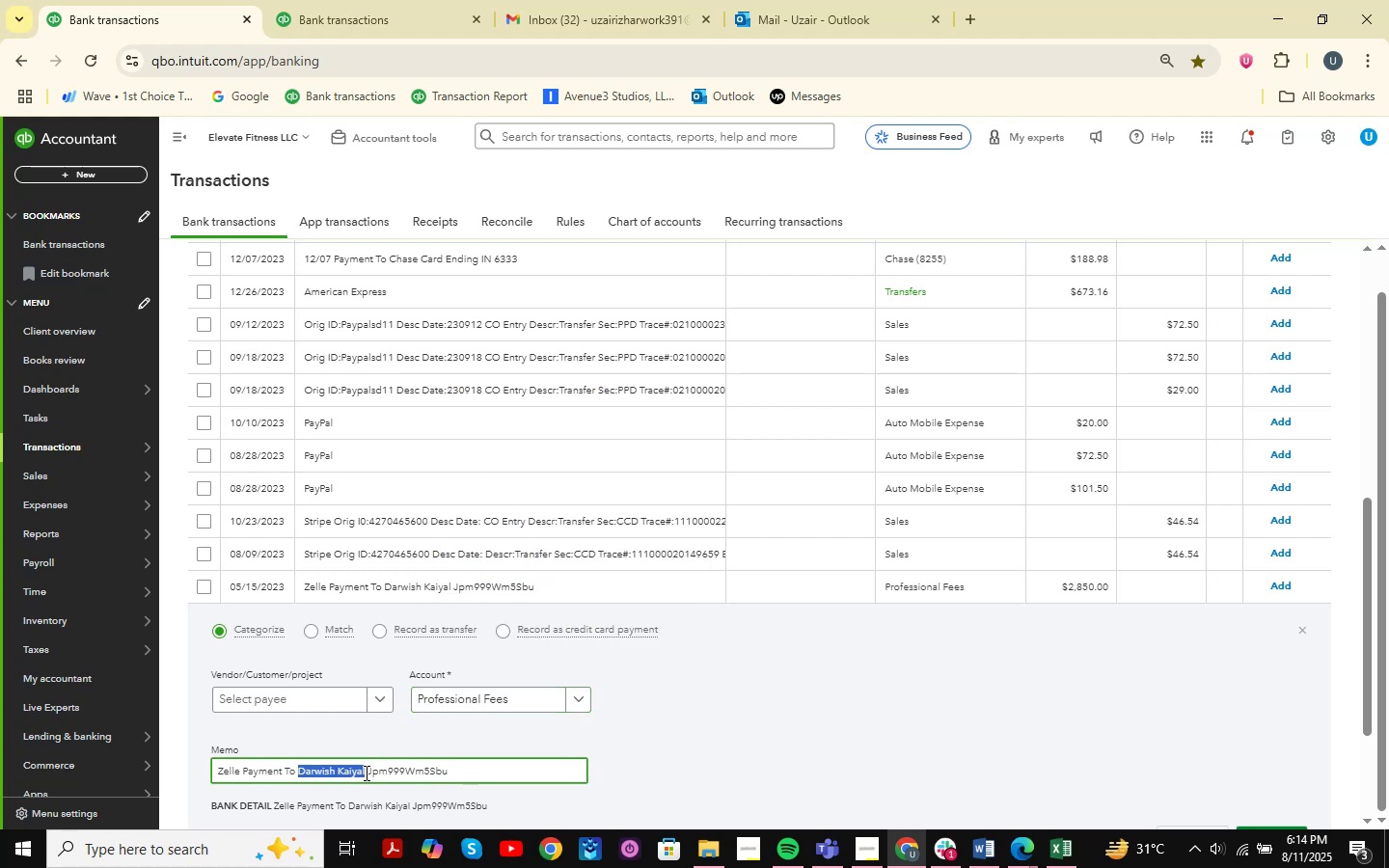 
key(Control+C)
 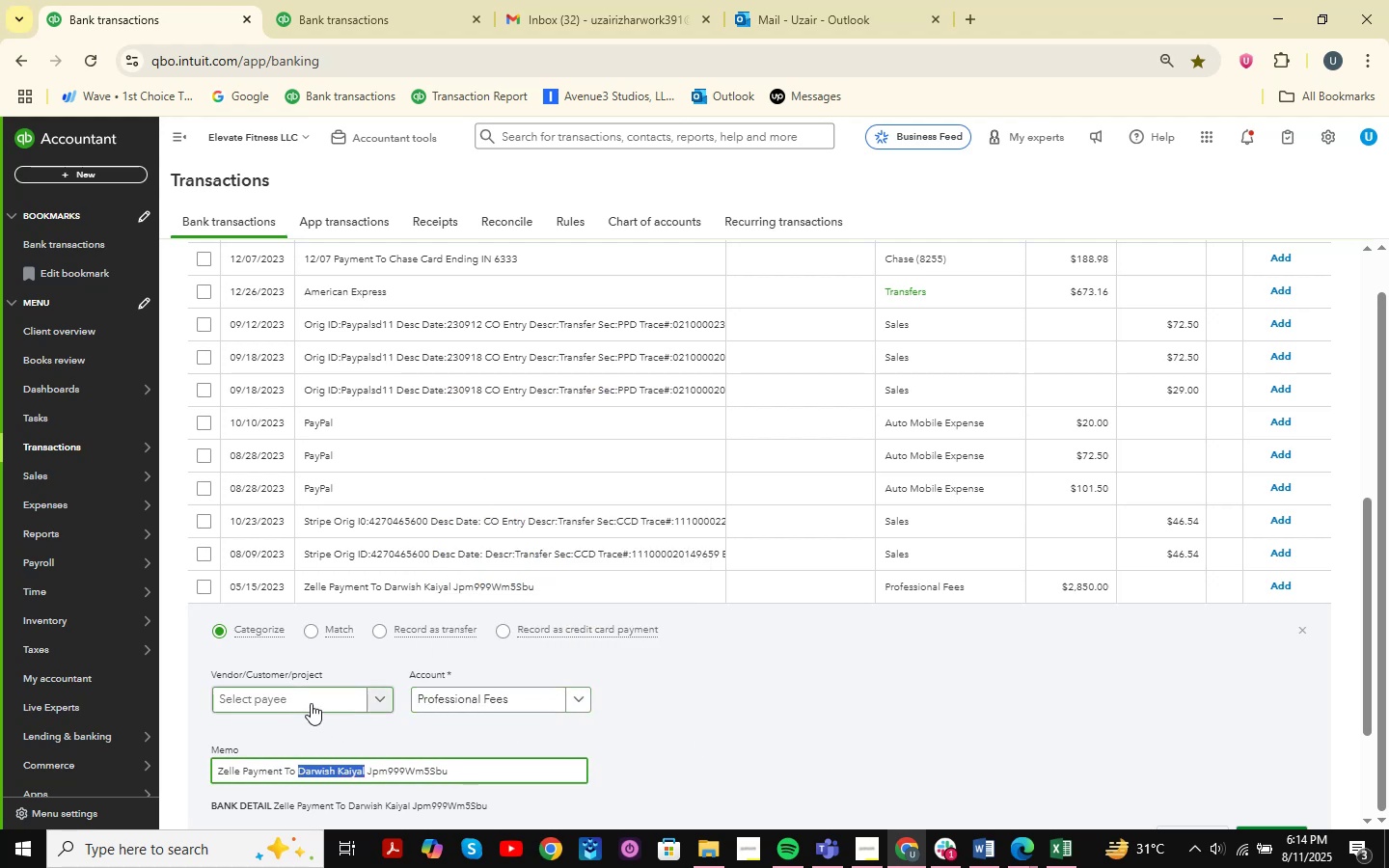 
left_click([308, 690])
 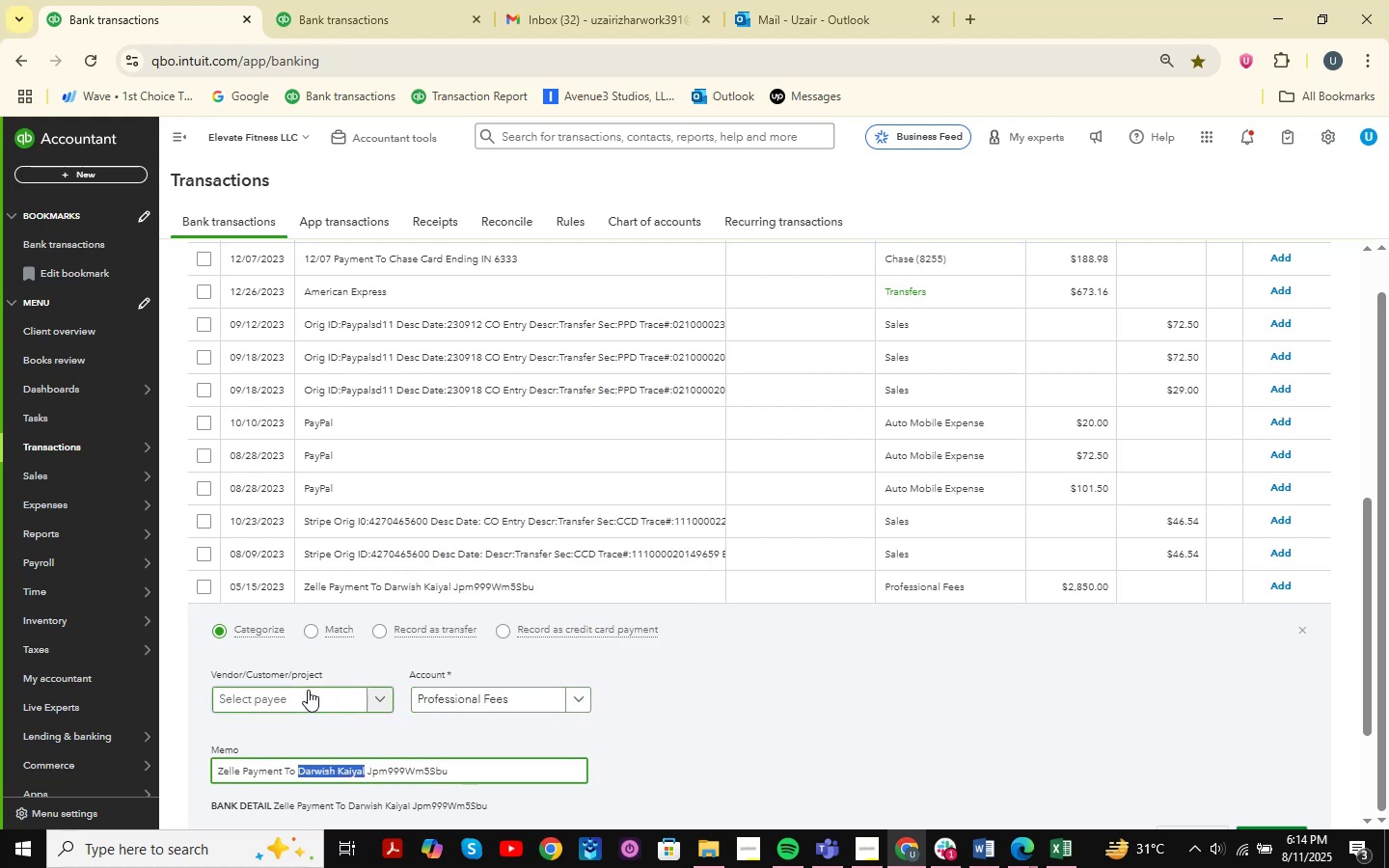 
key(Control+ControlLeft)
 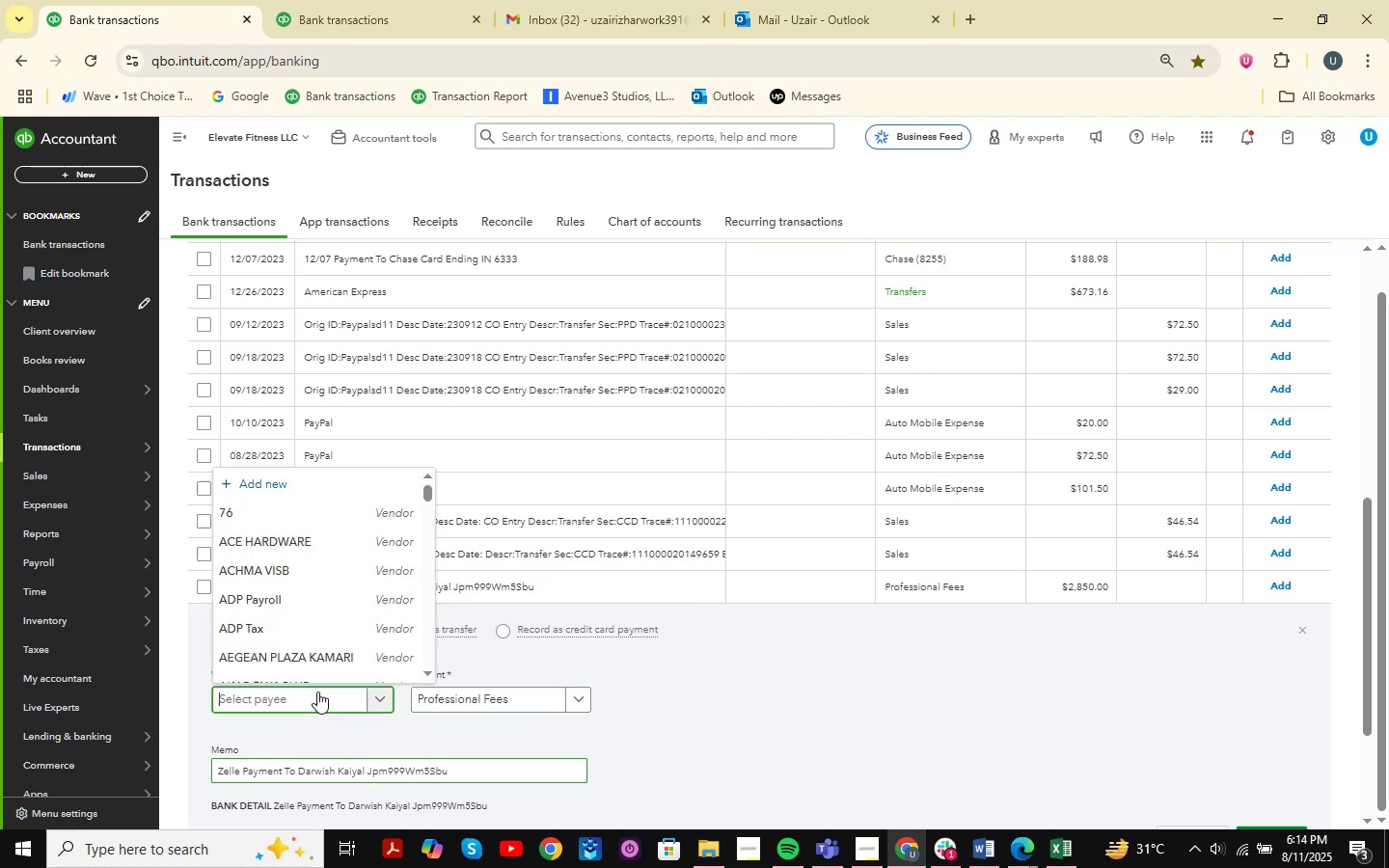 
key(Control+V)
 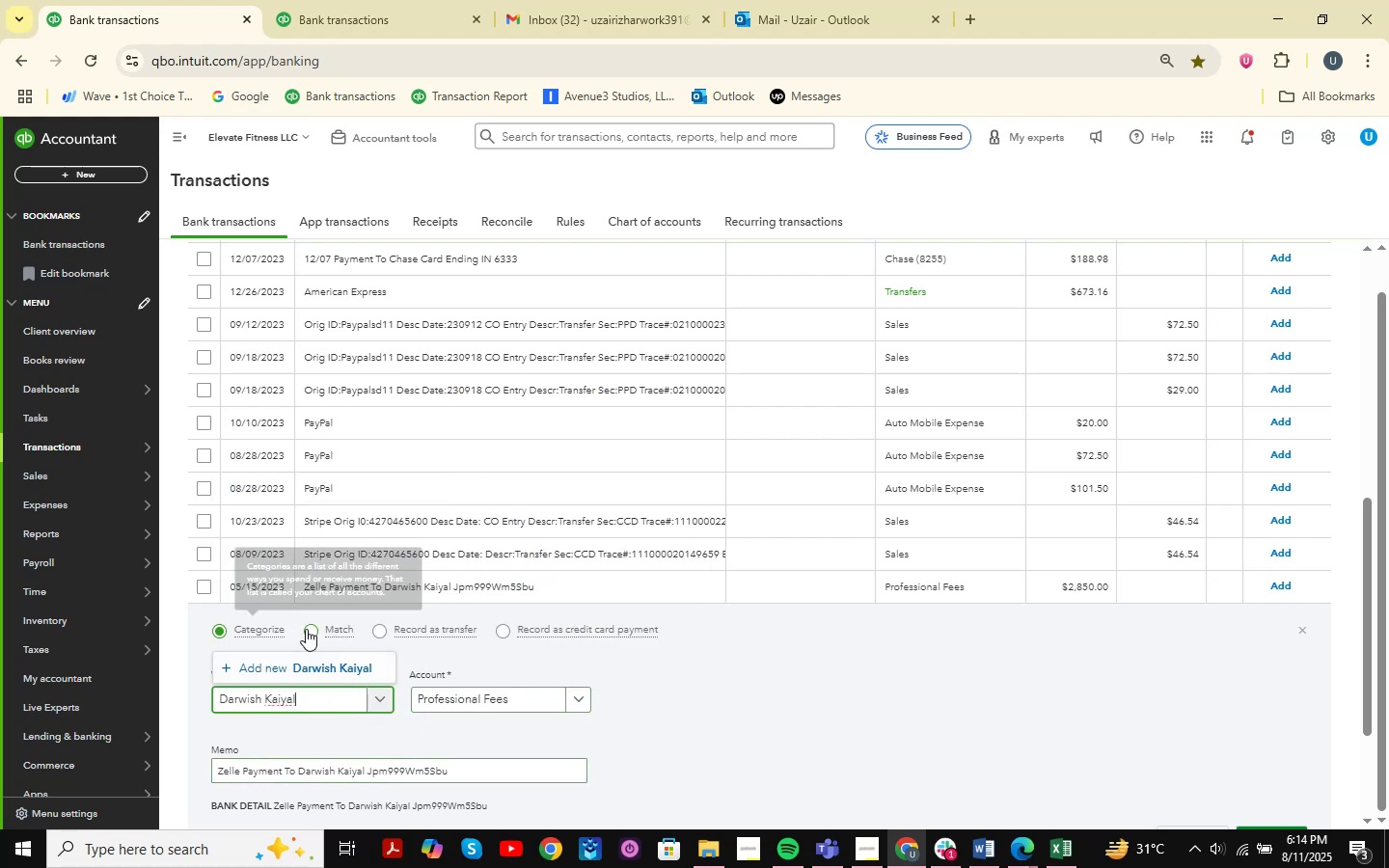 
left_click([285, 660])
 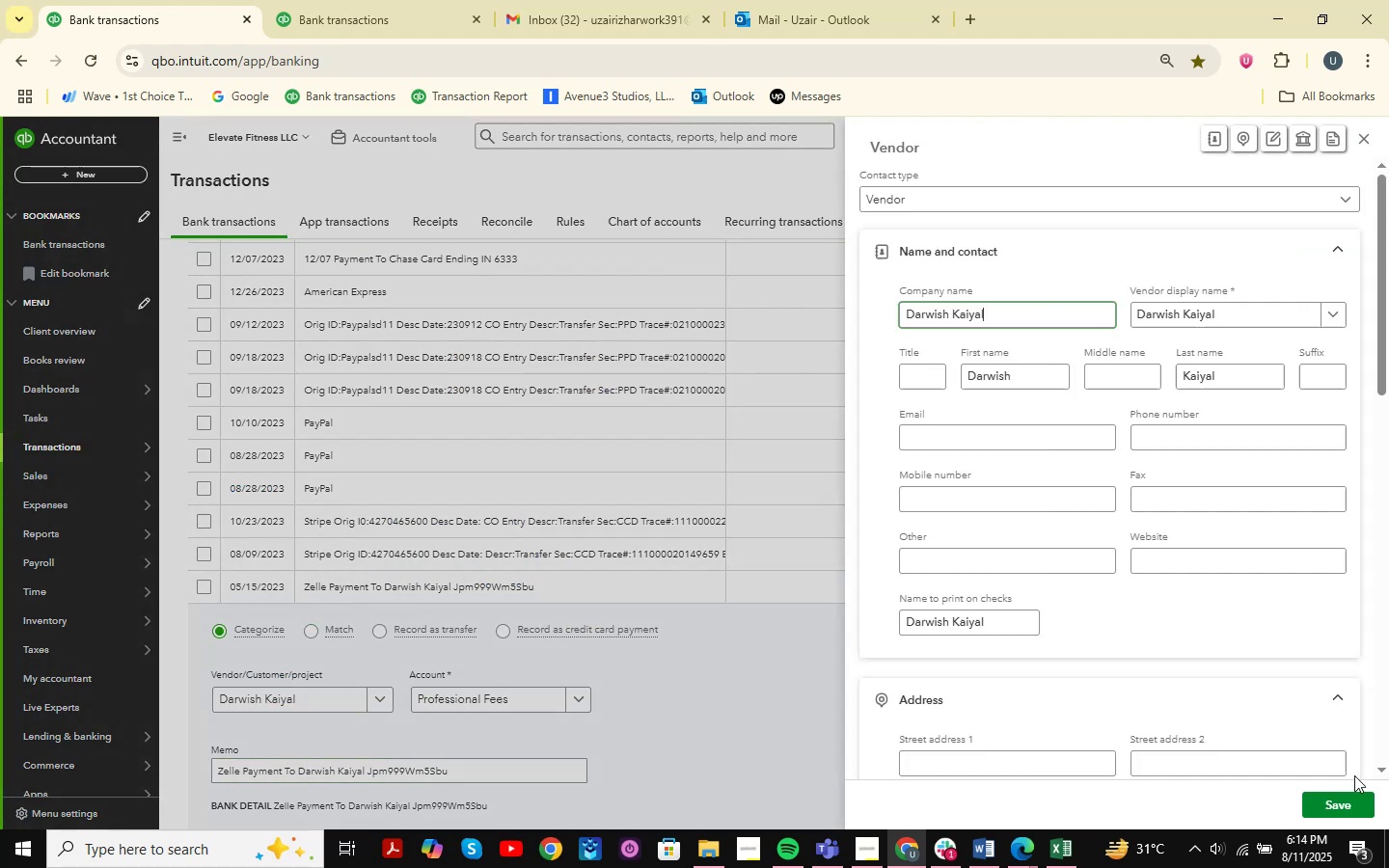 
left_click([1333, 801])
 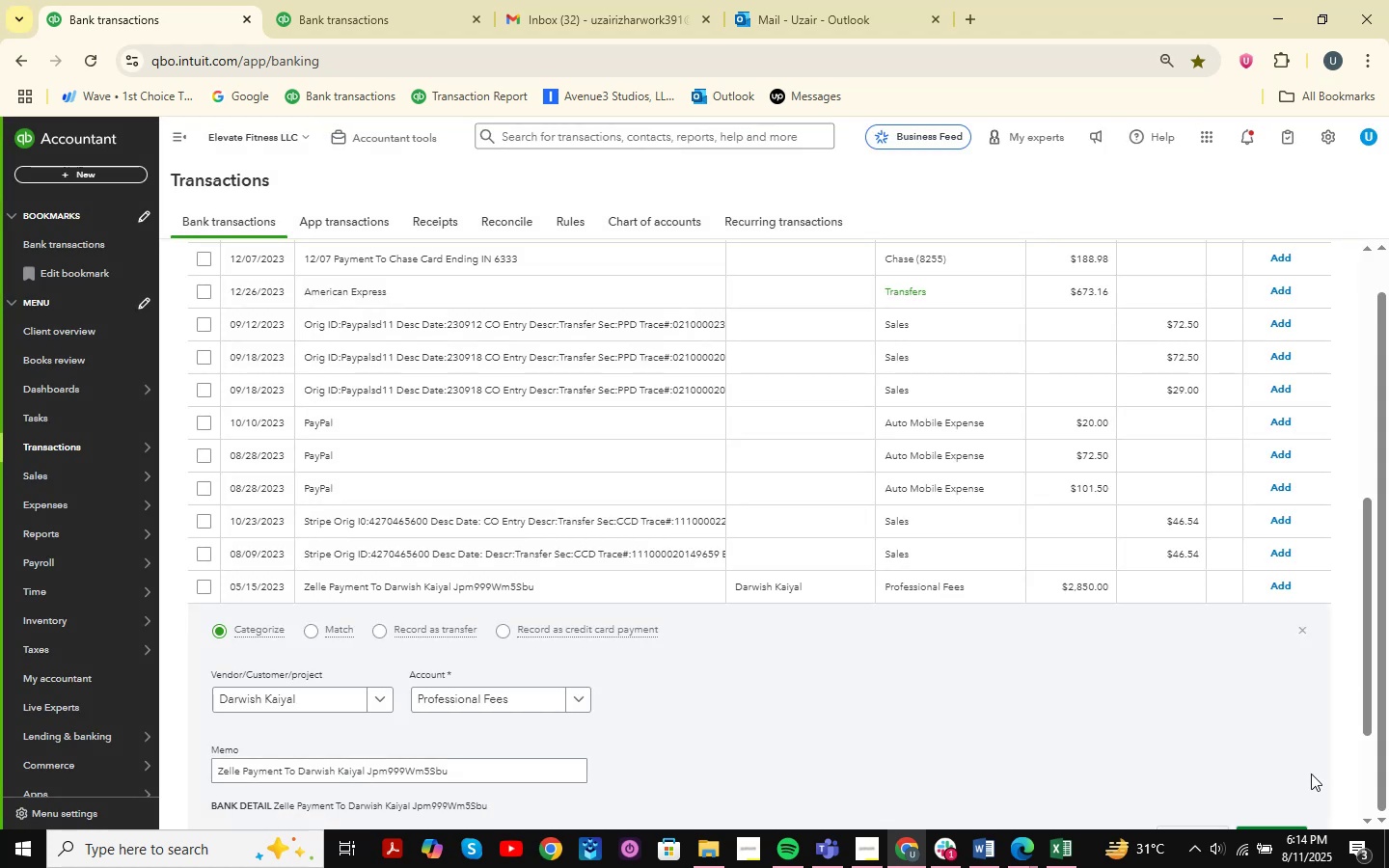 
scroll: coordinate [1280, 750], scroll_direction: down, amount: 1.0
 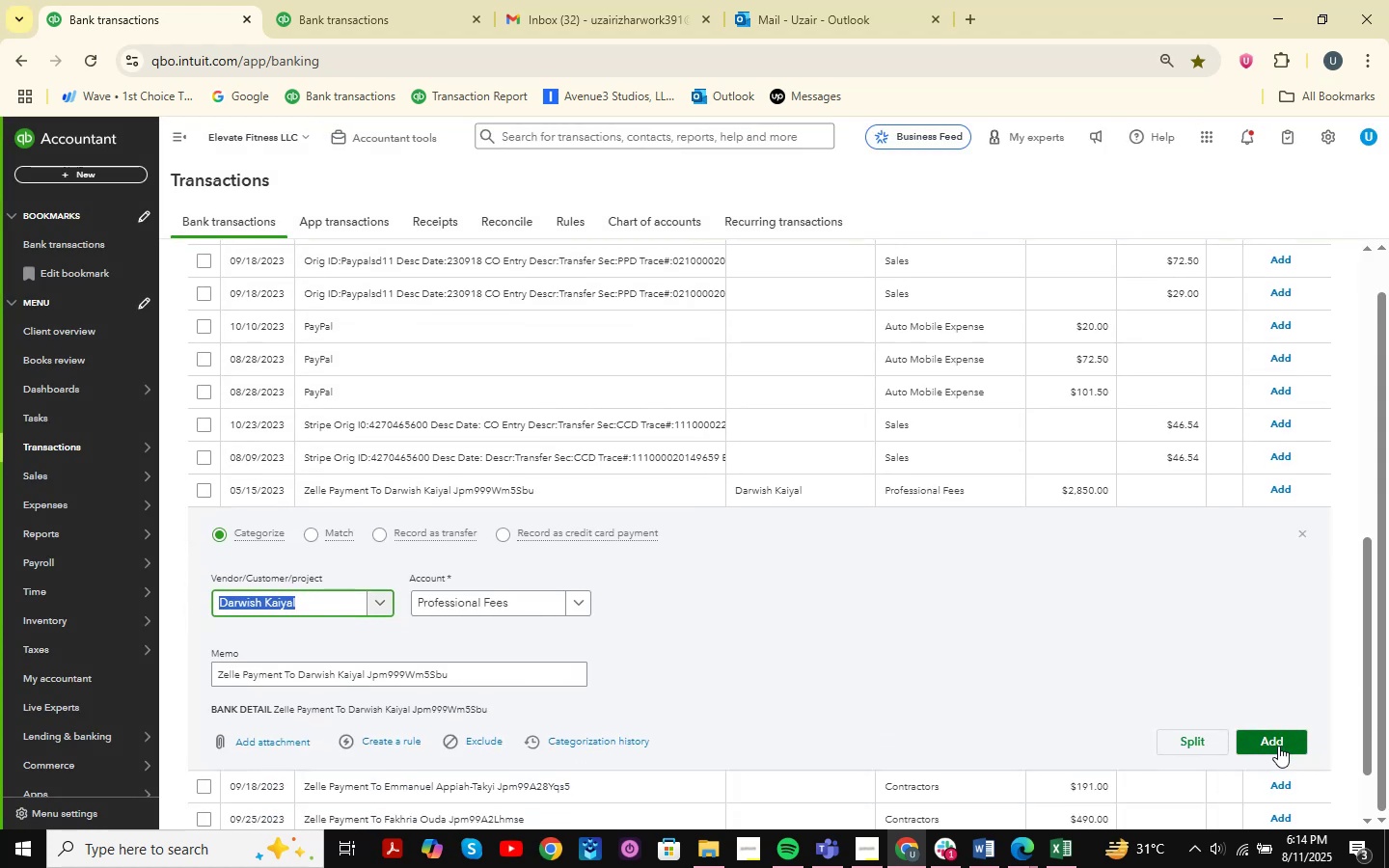 
left_click([1277, 743])
 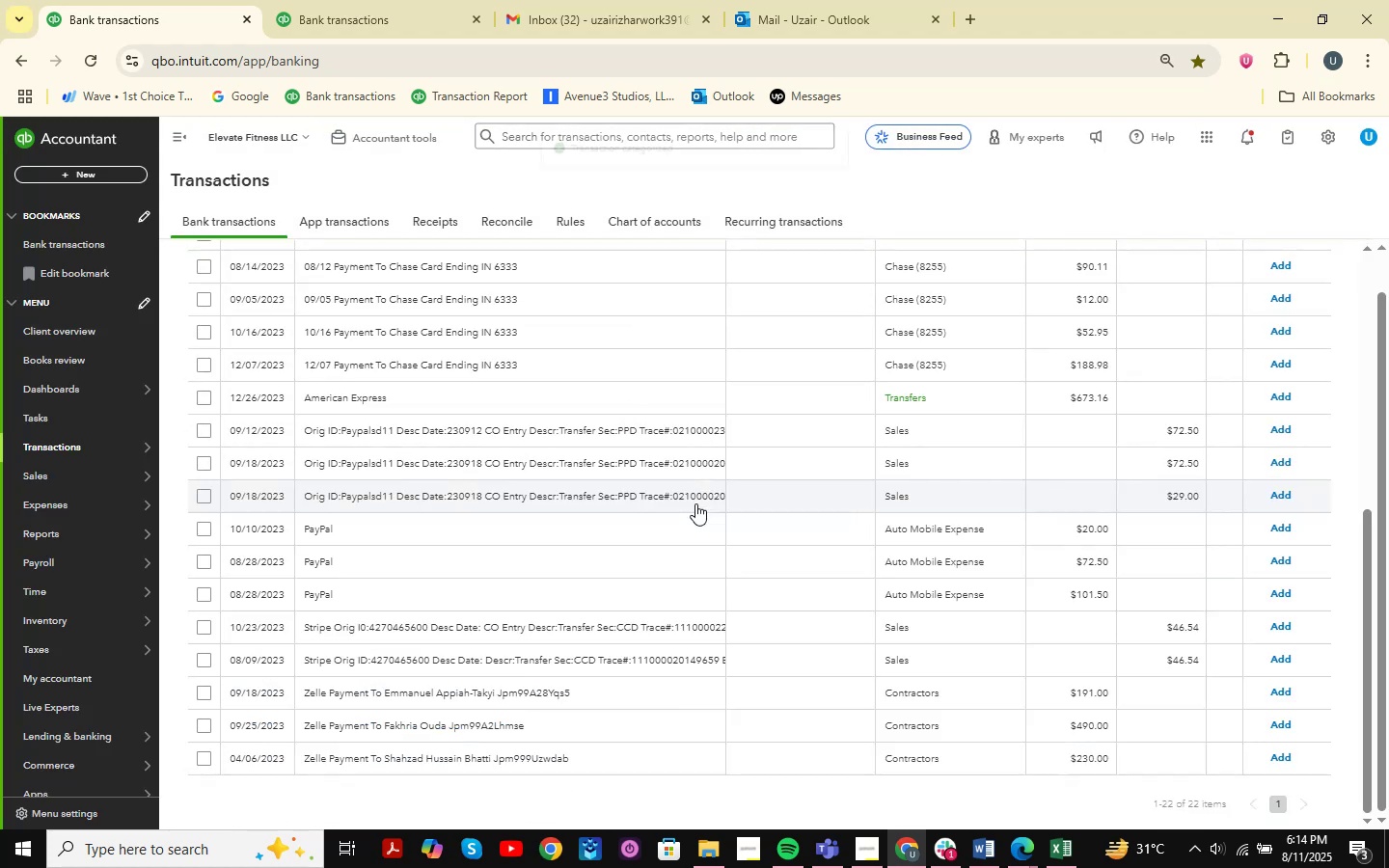 
scroll: coordinate [684, 581], scroll_direction: up, amount: 8.0
 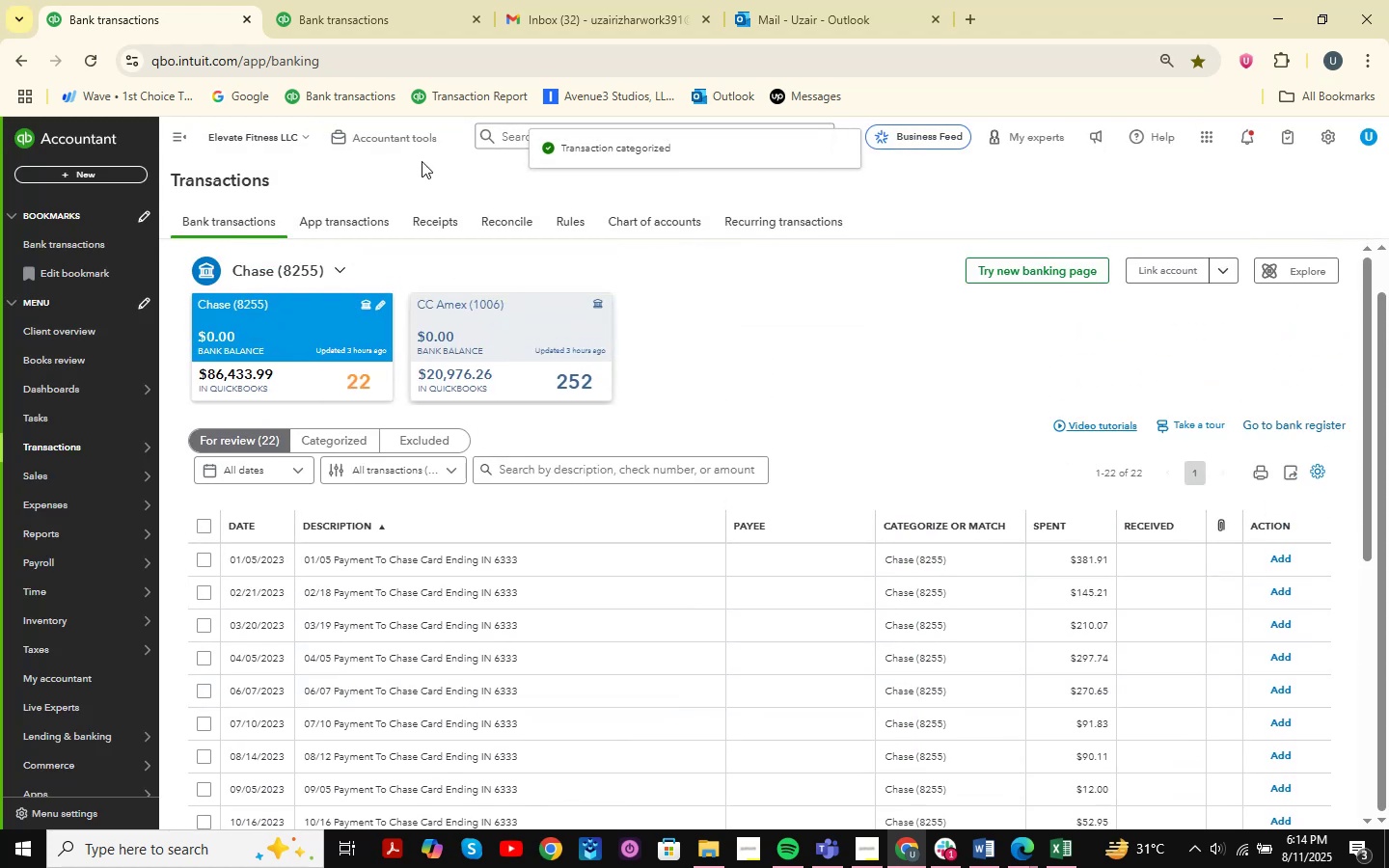 
left_click([374, 0])
 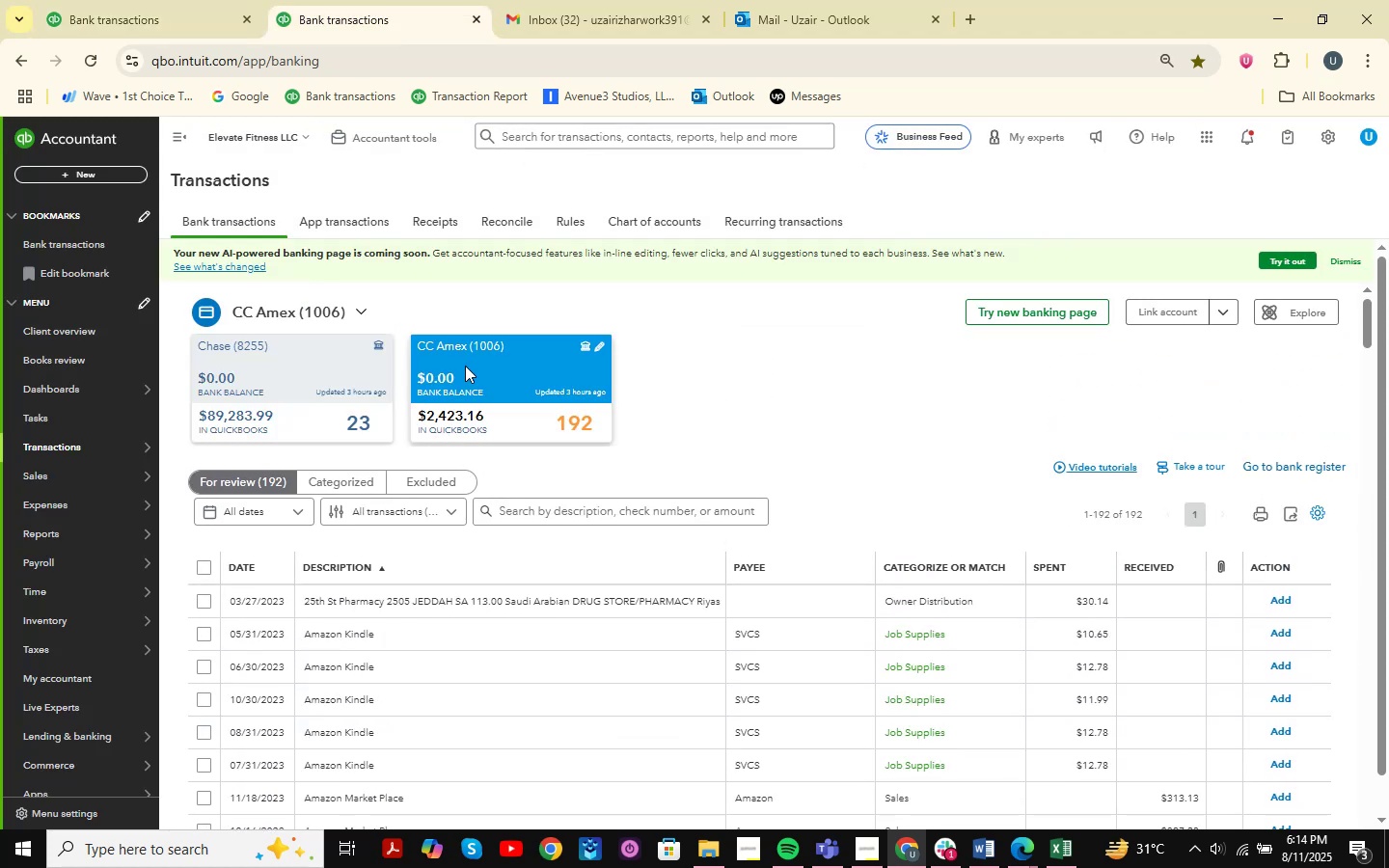 
scroll: coordinate [621, 552], scroll_direction: down, amount: 64.0
 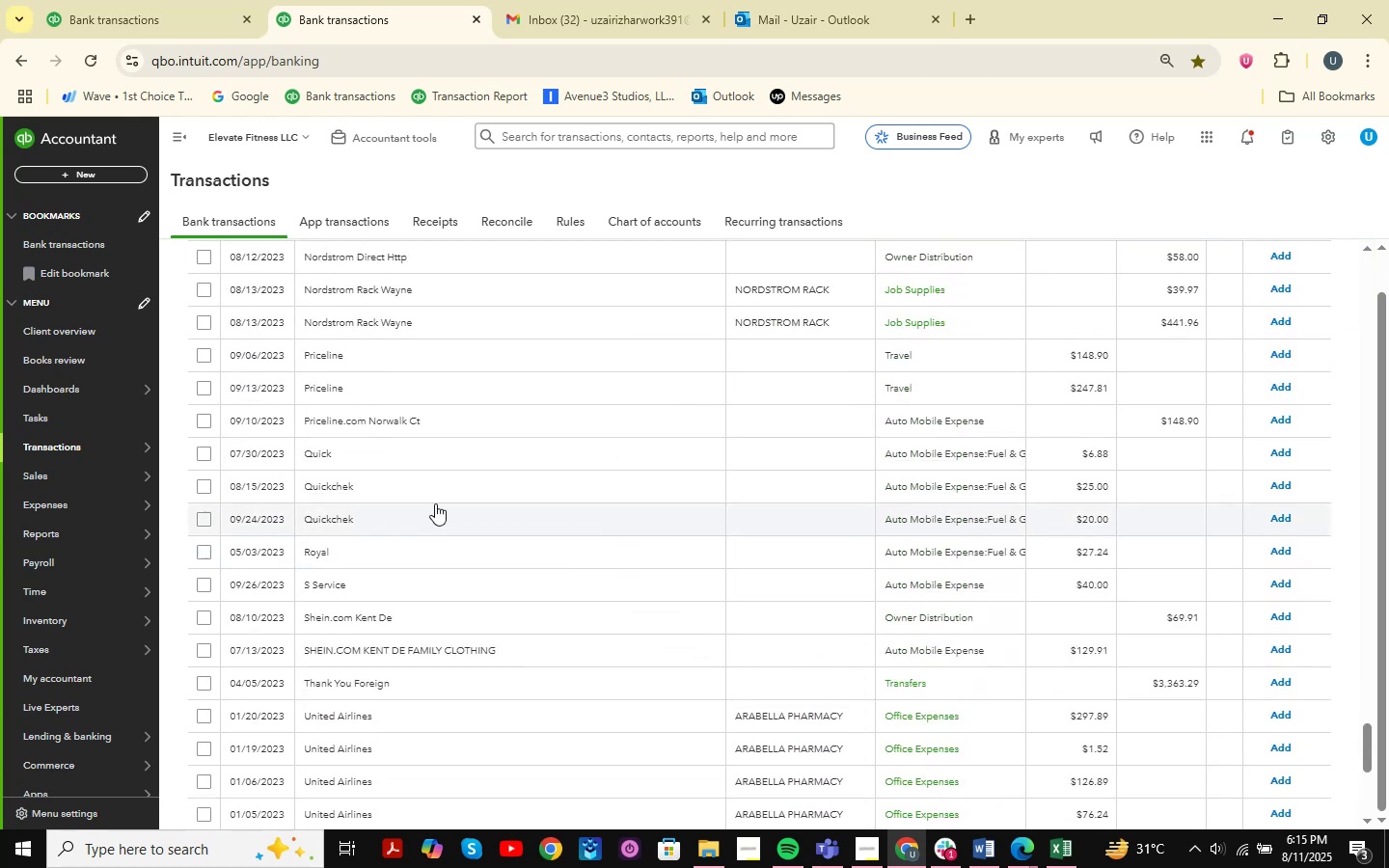 
left_click([405, 490])
 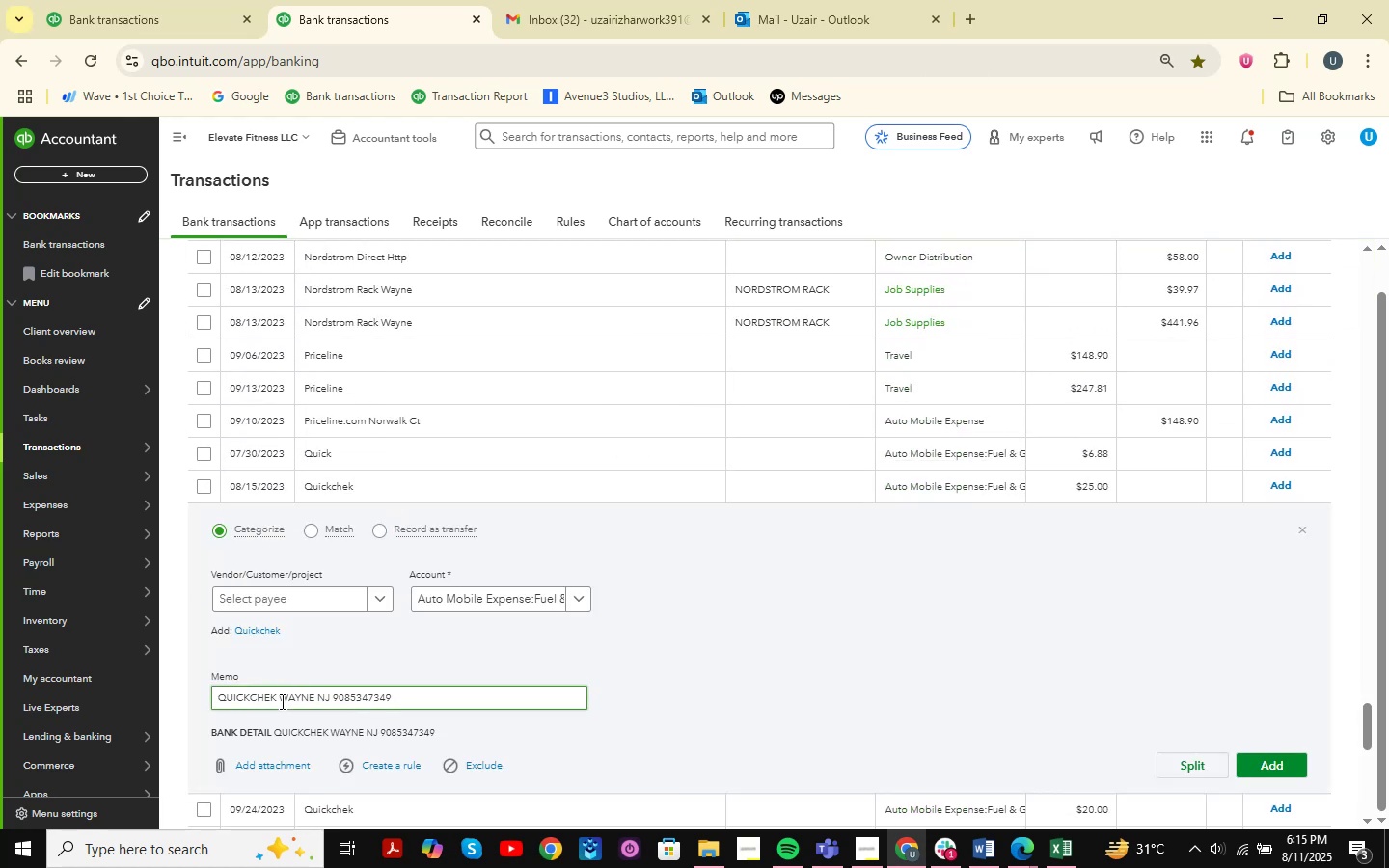 
left_click_drag(start_coordinate=[277, 698], to_coordinate=[161, 699])
 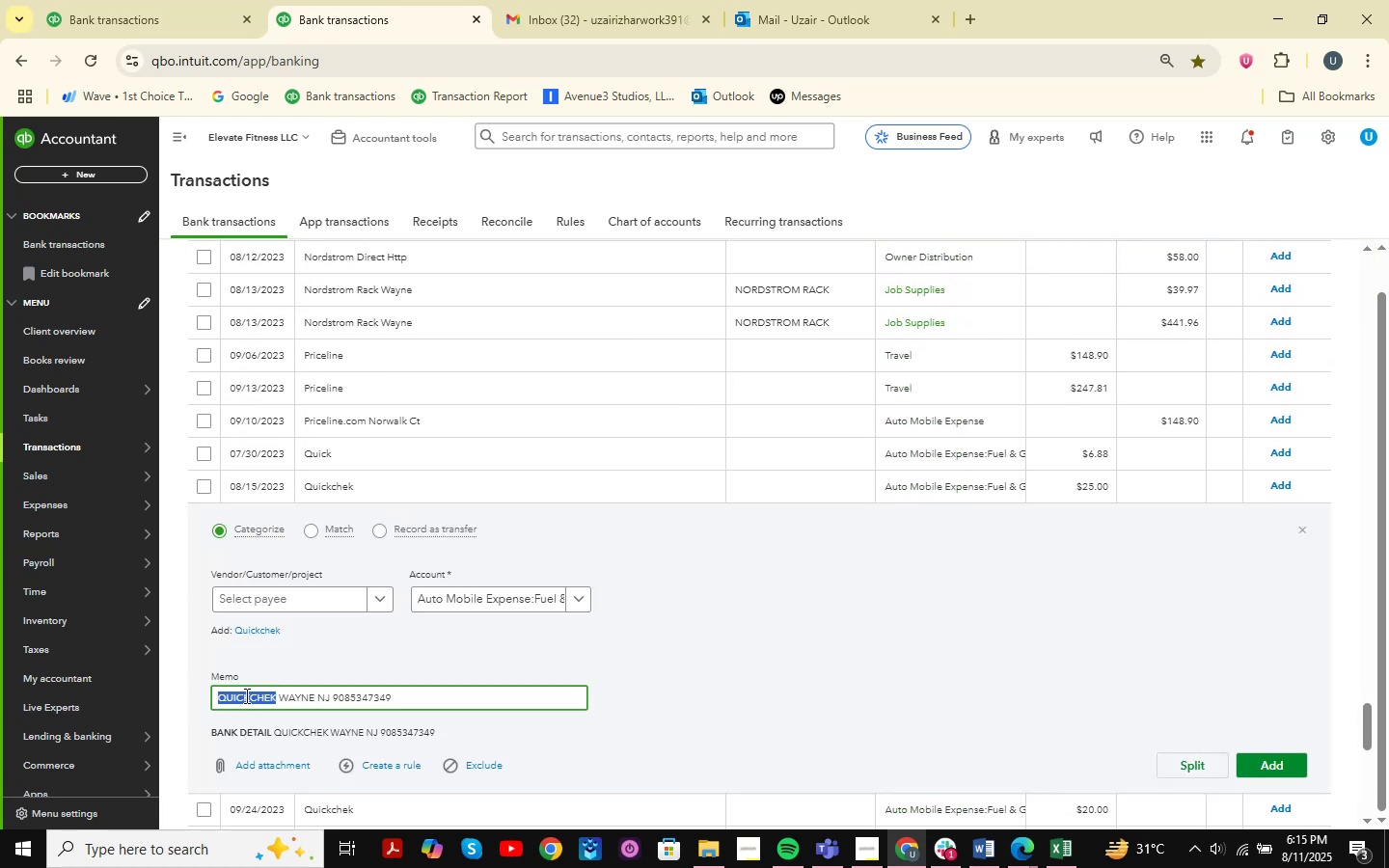 
key(Control+C)
 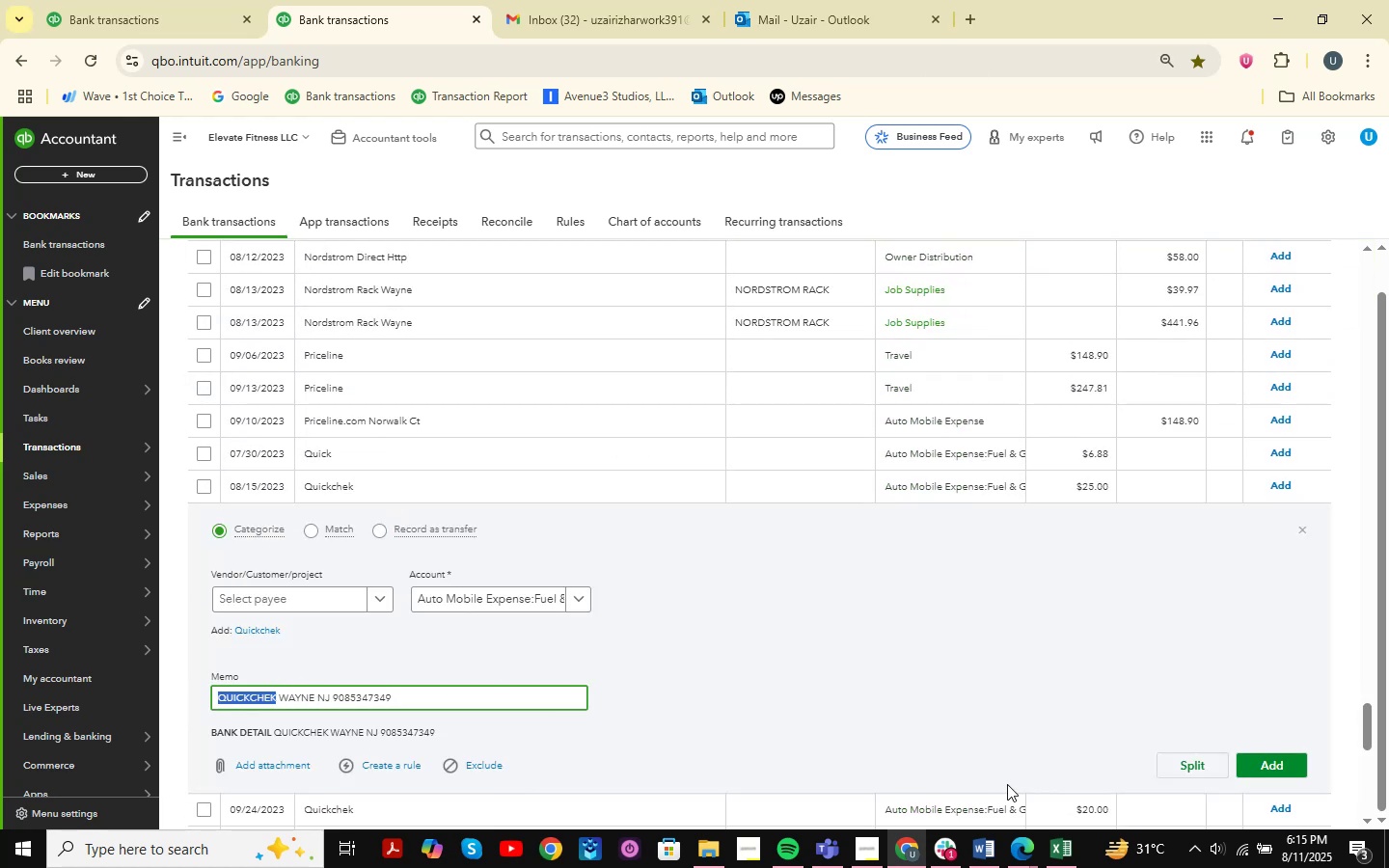 
left_click([1062, 865])
 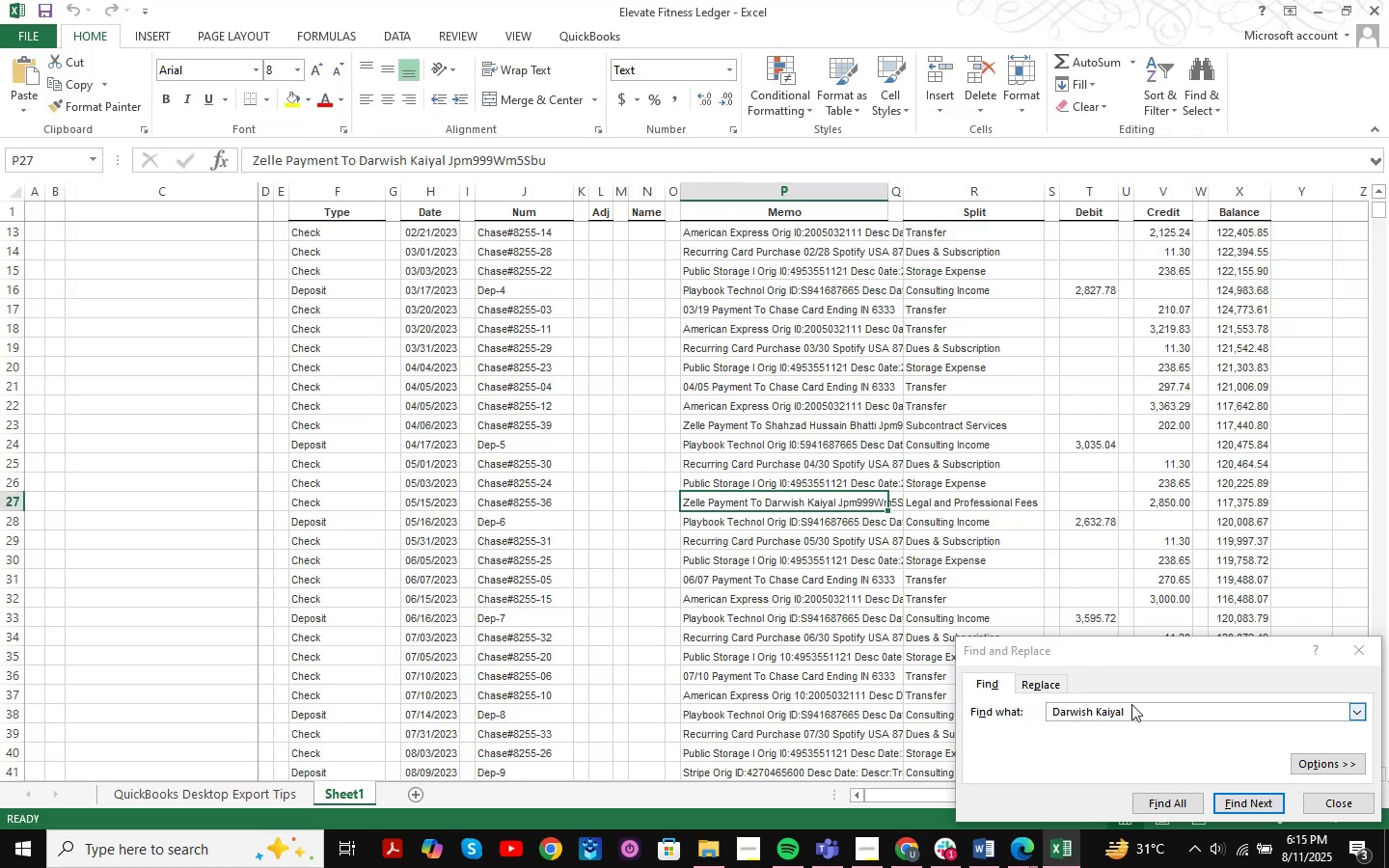 
left_click_drag(start_coordinate=[1132, 710], to_coordinate=[993, 700])
 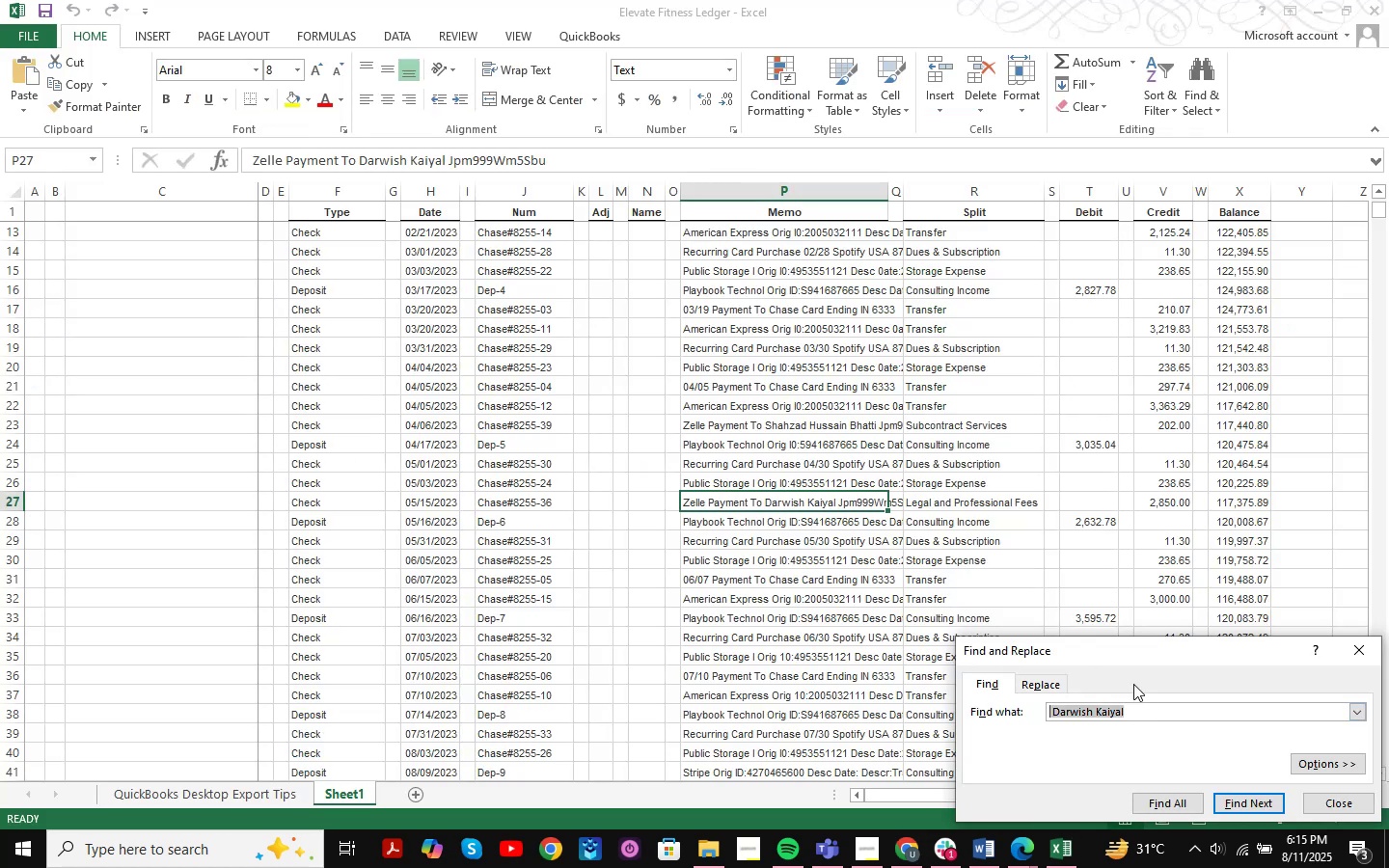 
key(Control+V)
 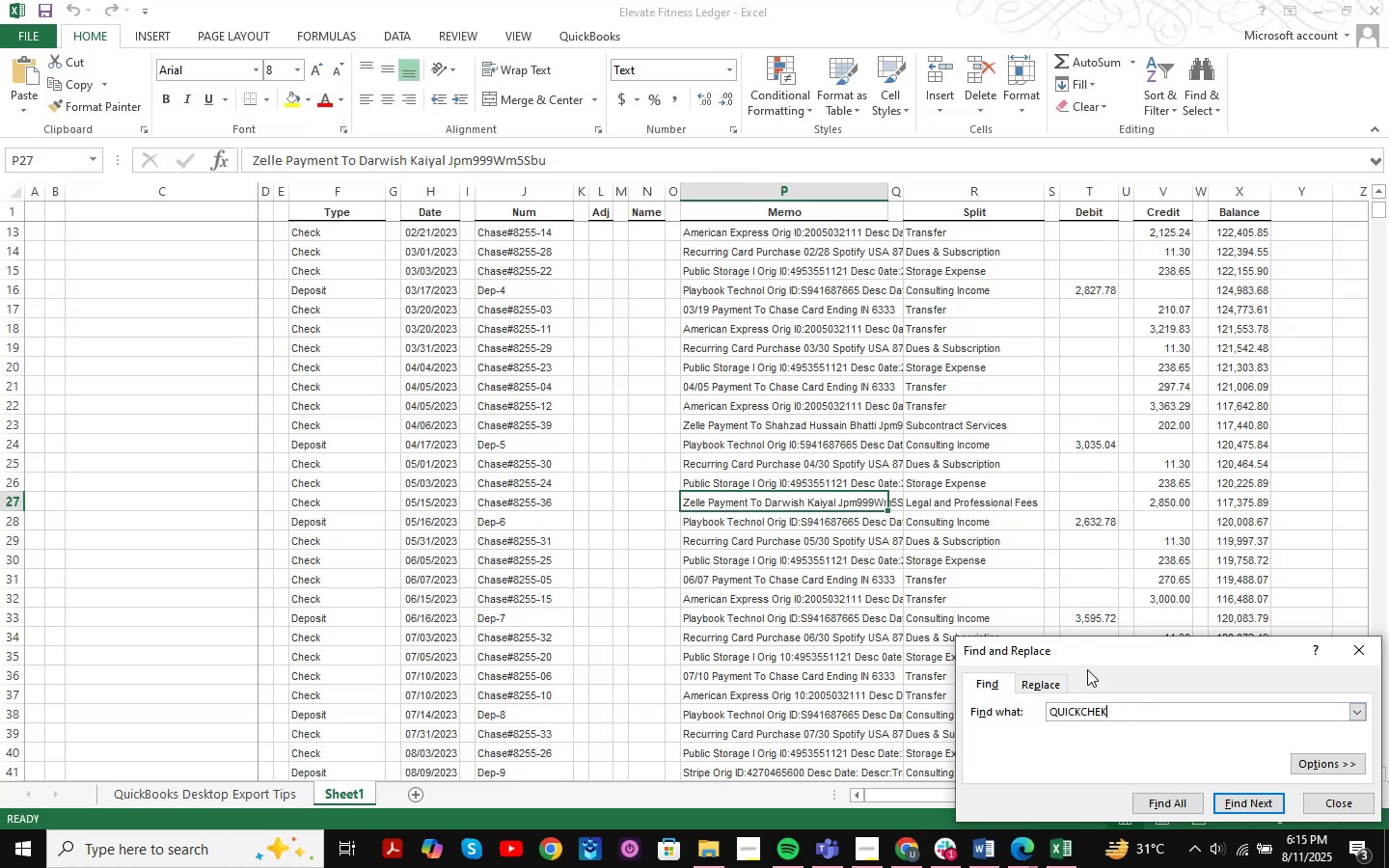 
key(NumpadEnter)
 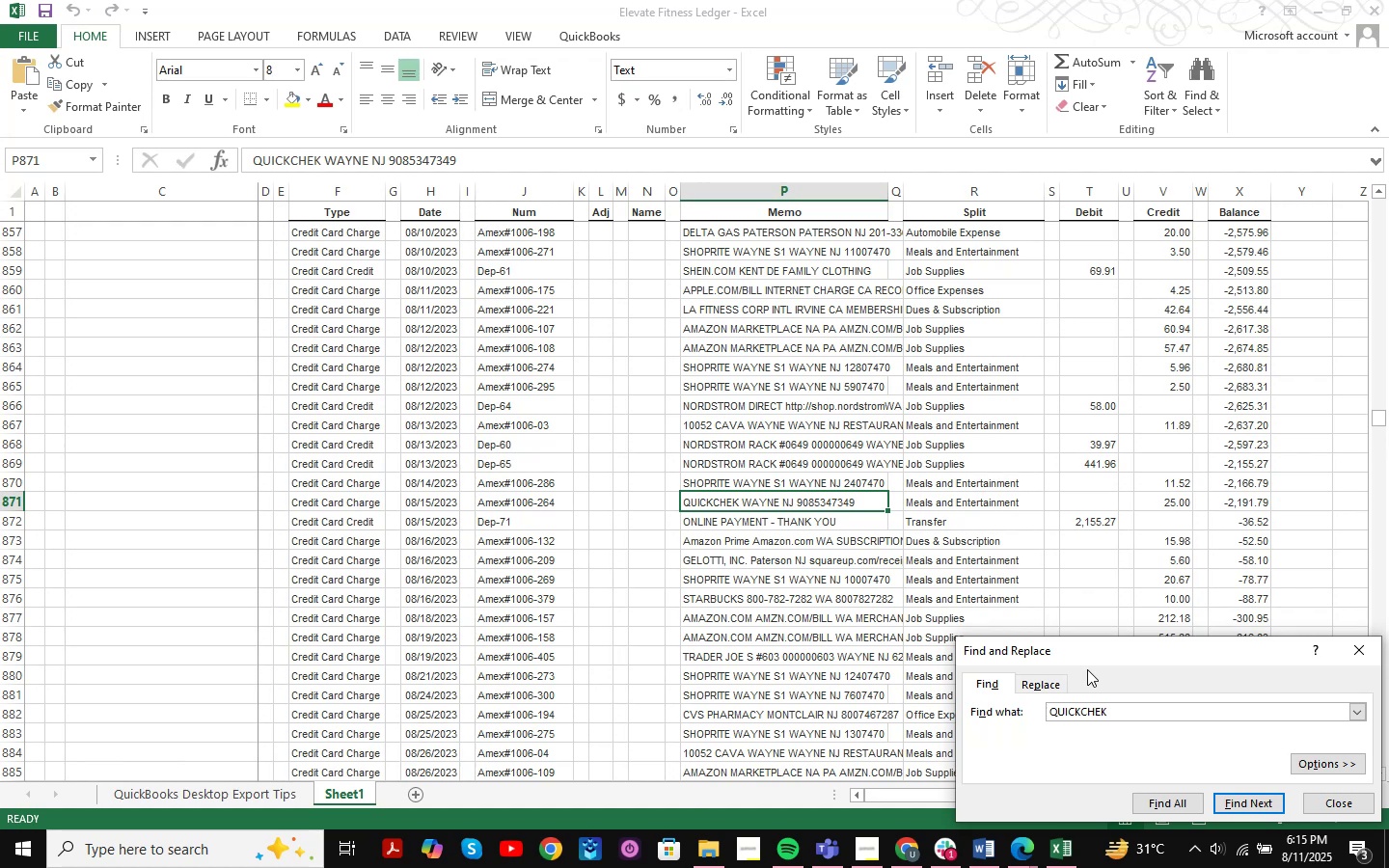 
key(NumpadEnter)
 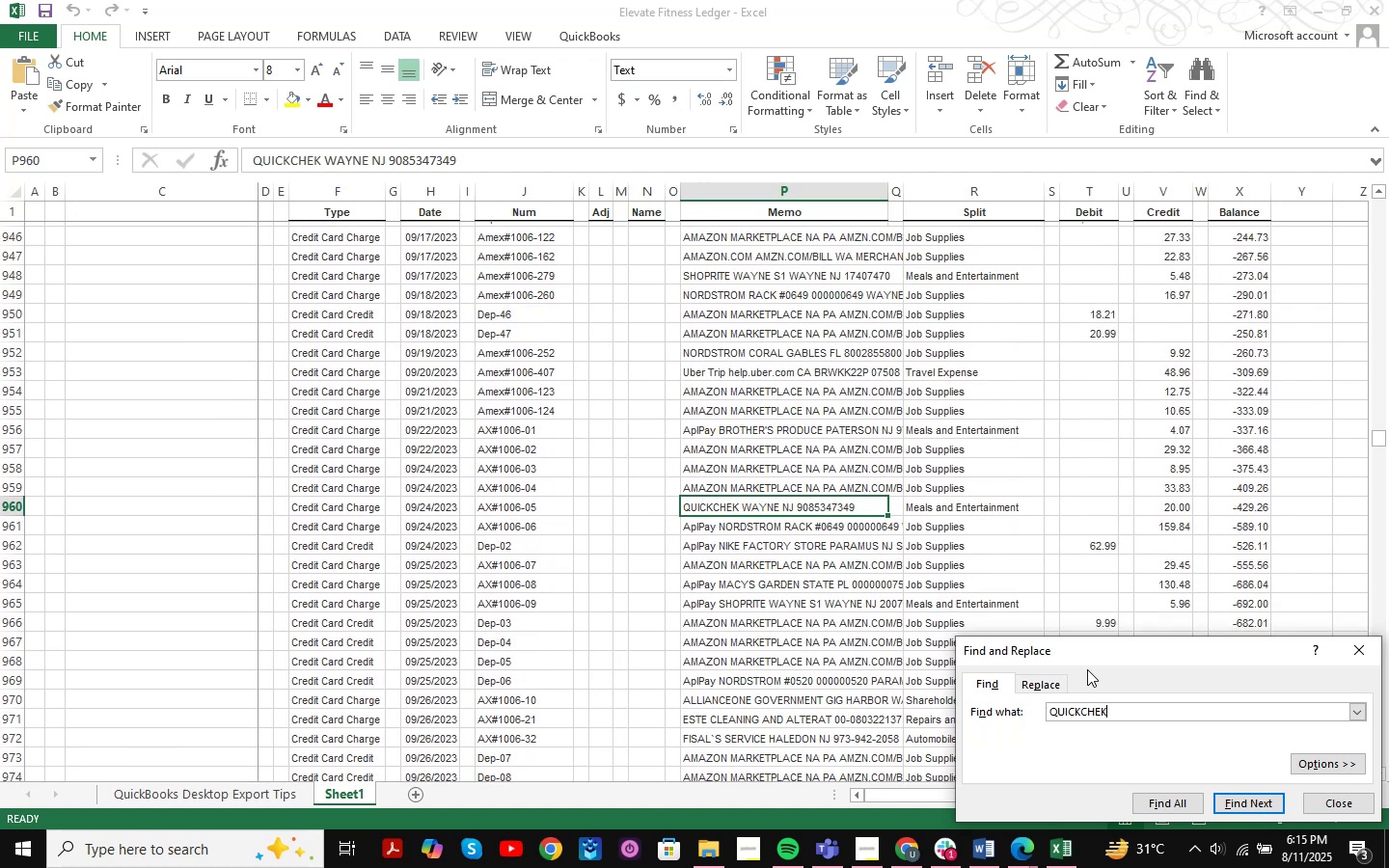 
key(NumpadEnter)
 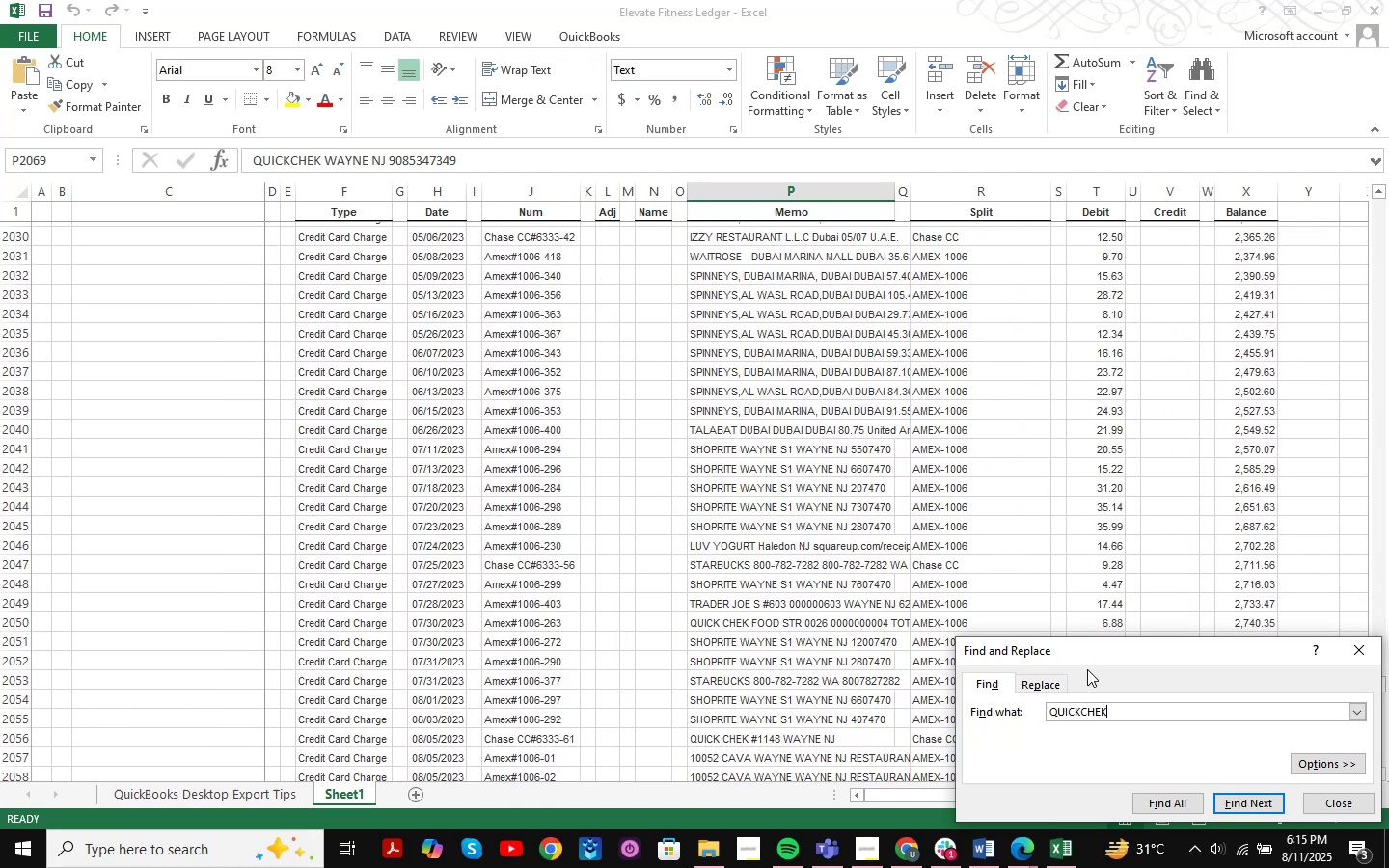 
key(NumpadEnter)
 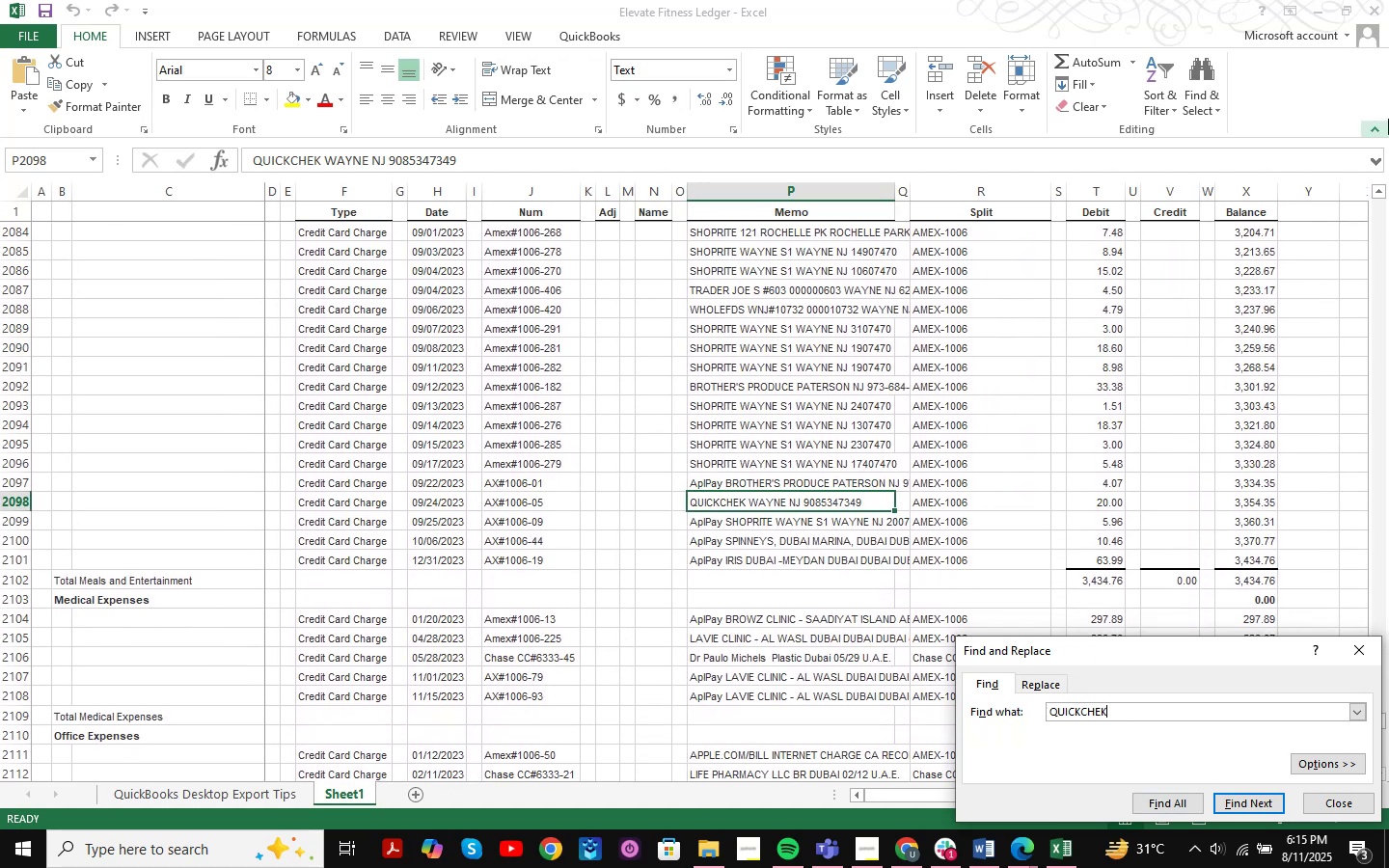 
left_click([1307, 11])
 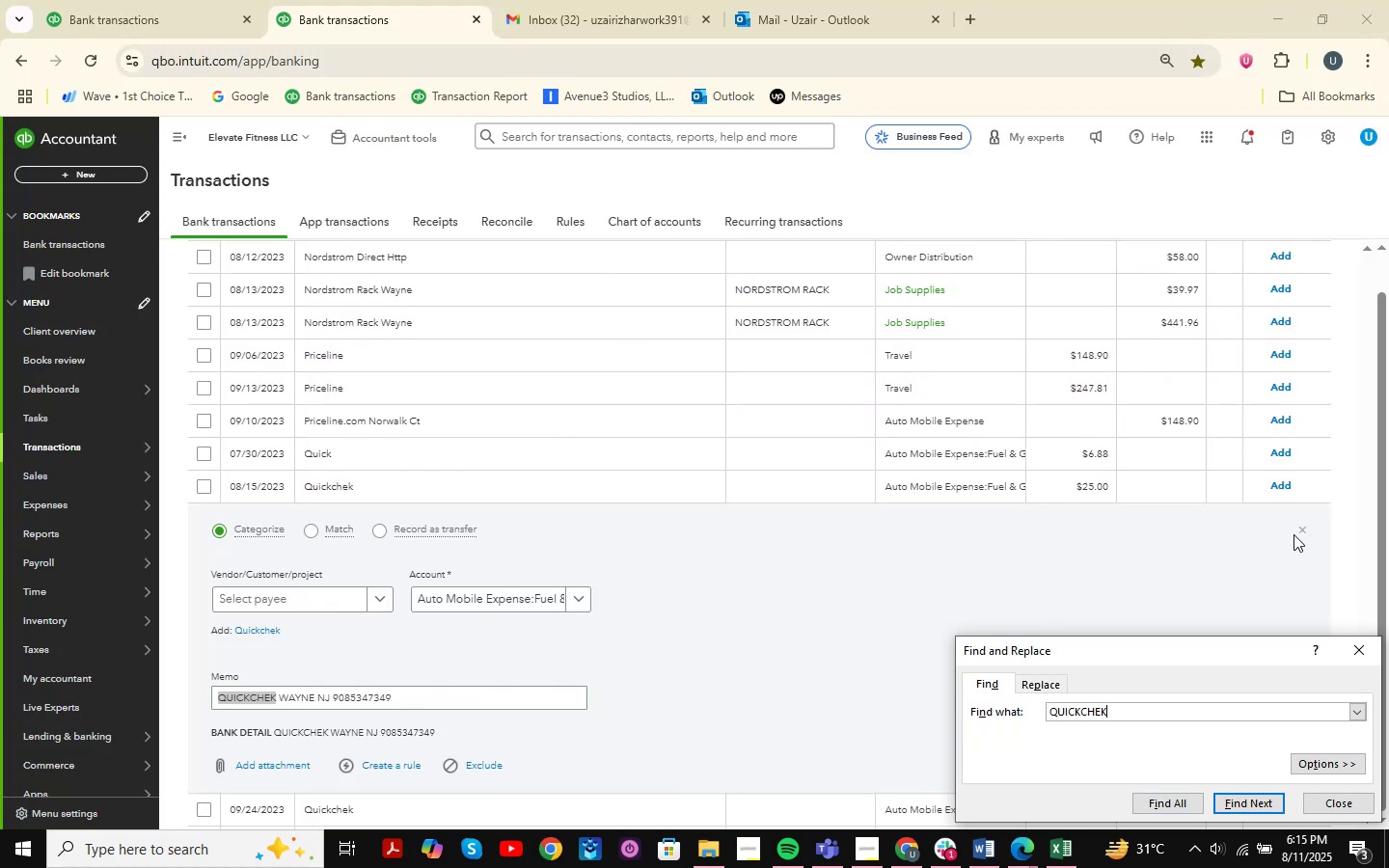 
double_click([1297, 534])
 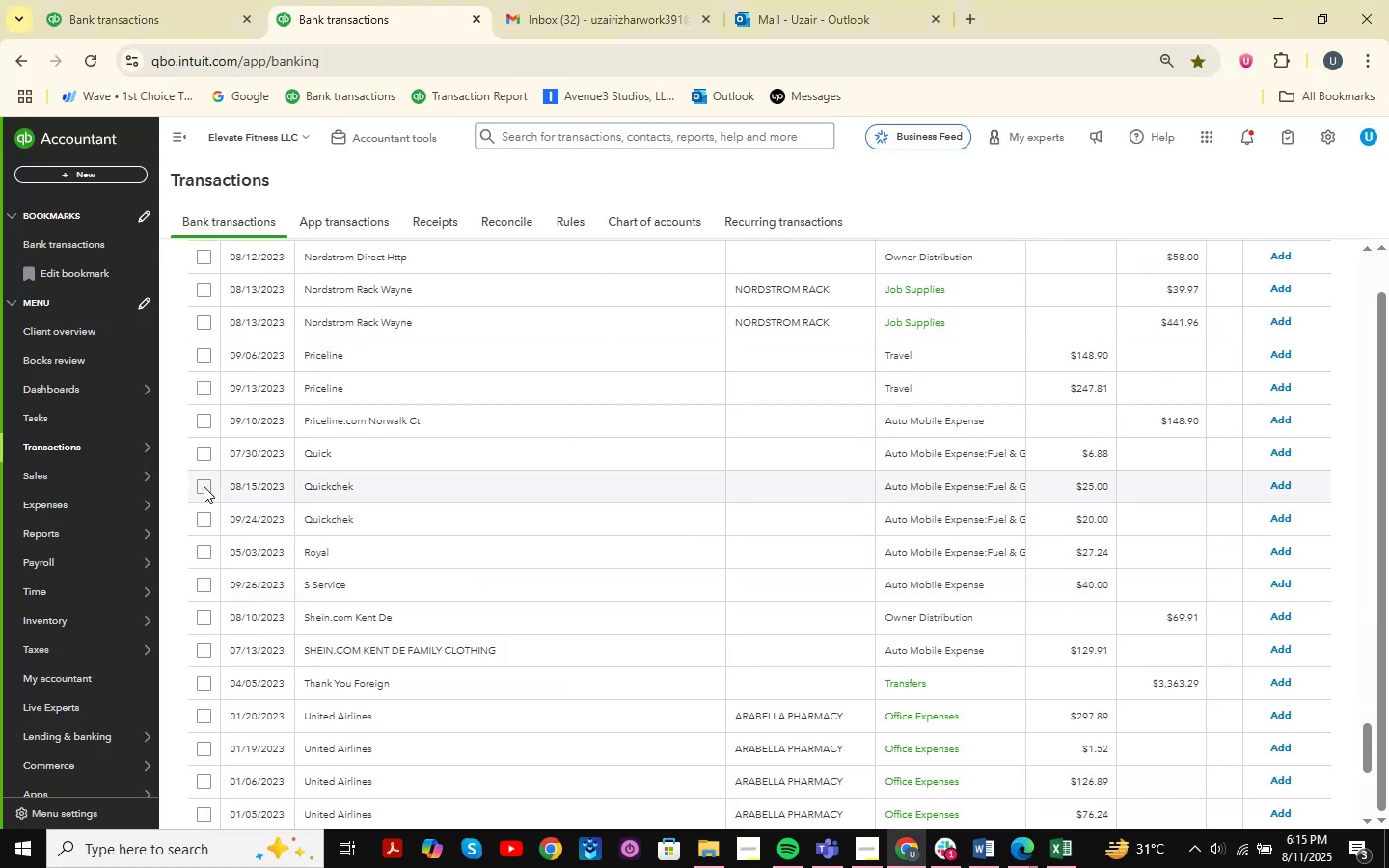 
double_click([200, 519])
 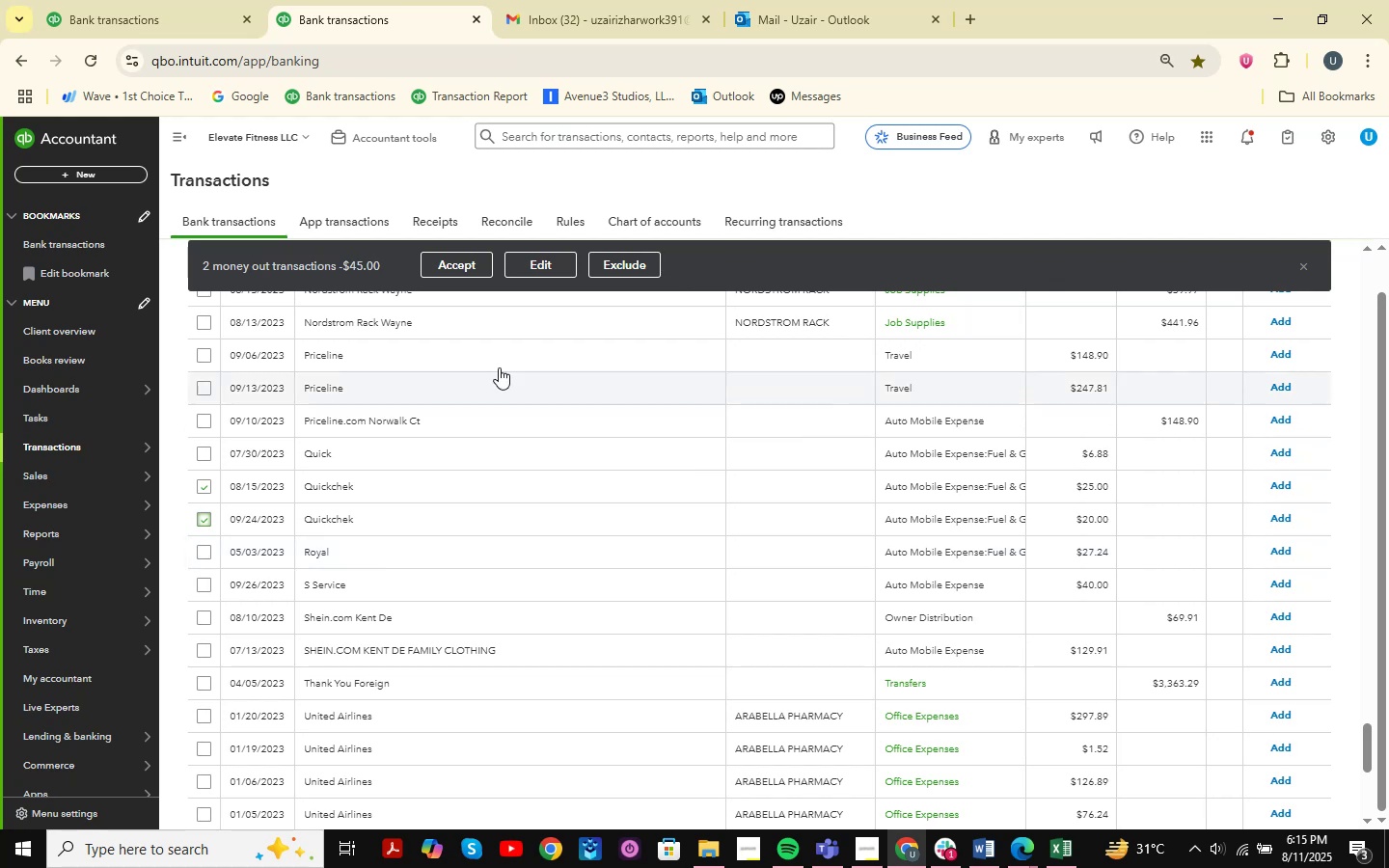 
left_click([549, 273])
 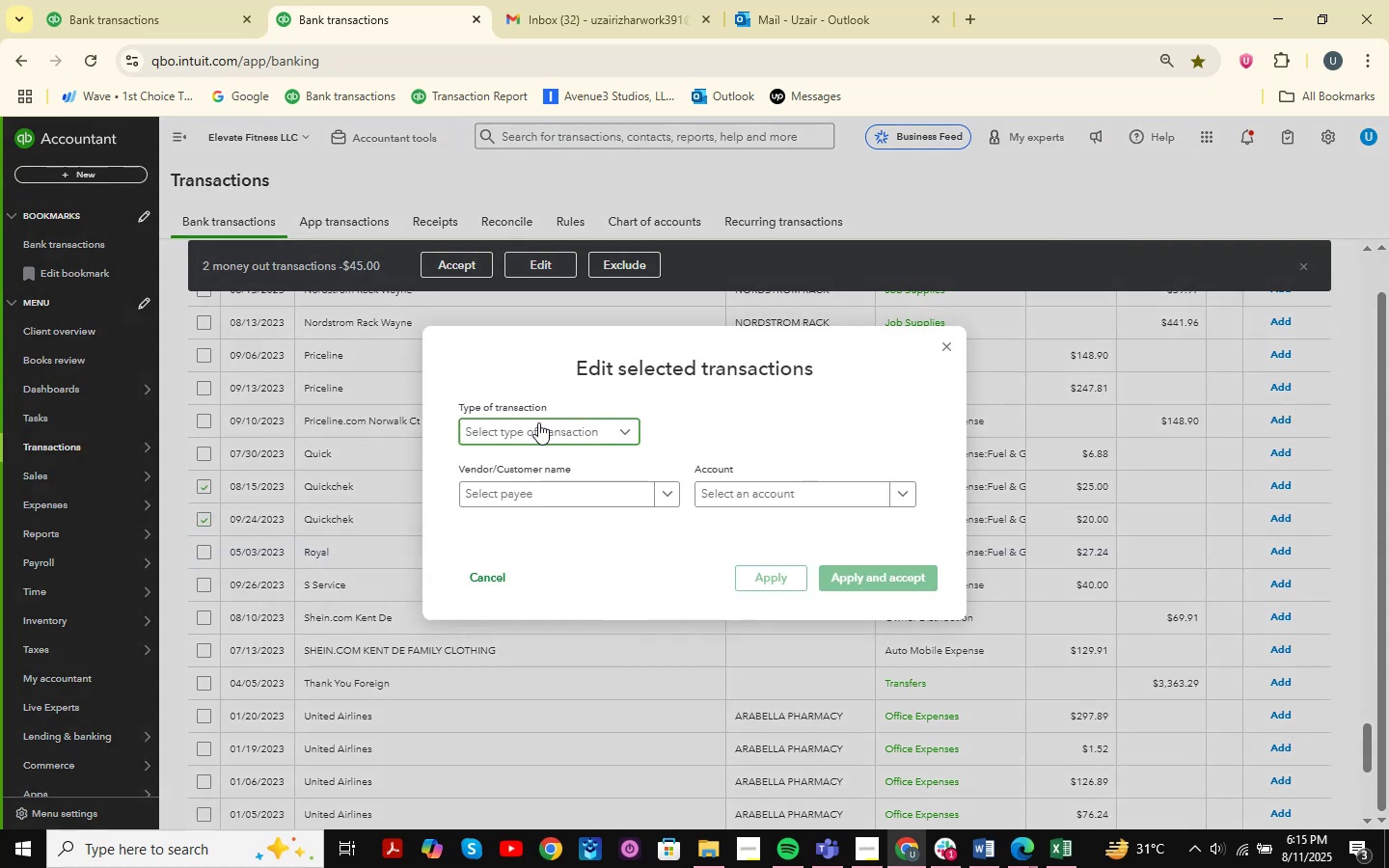 
double_click([515, 456])
 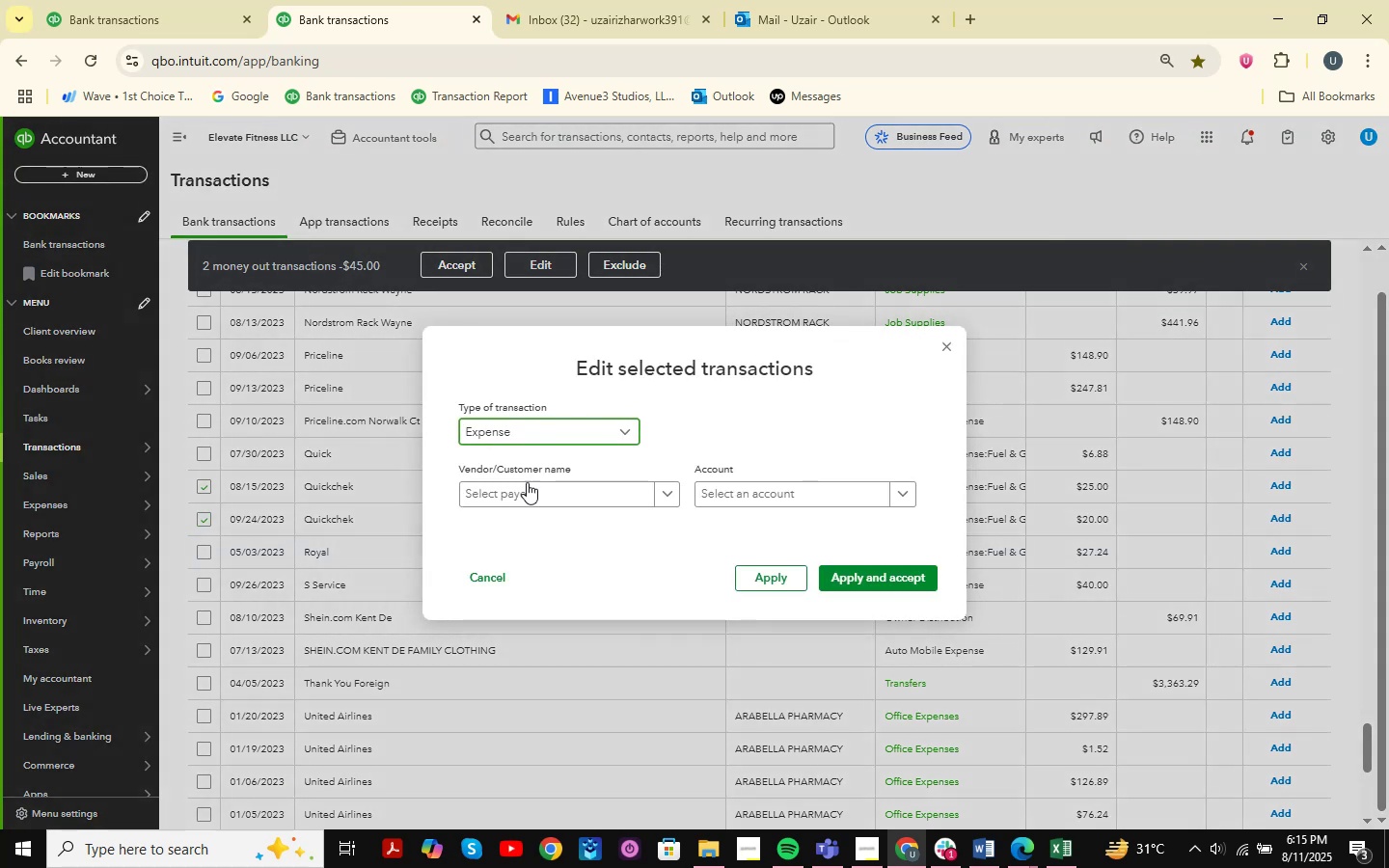 
left_click([524, 489])
 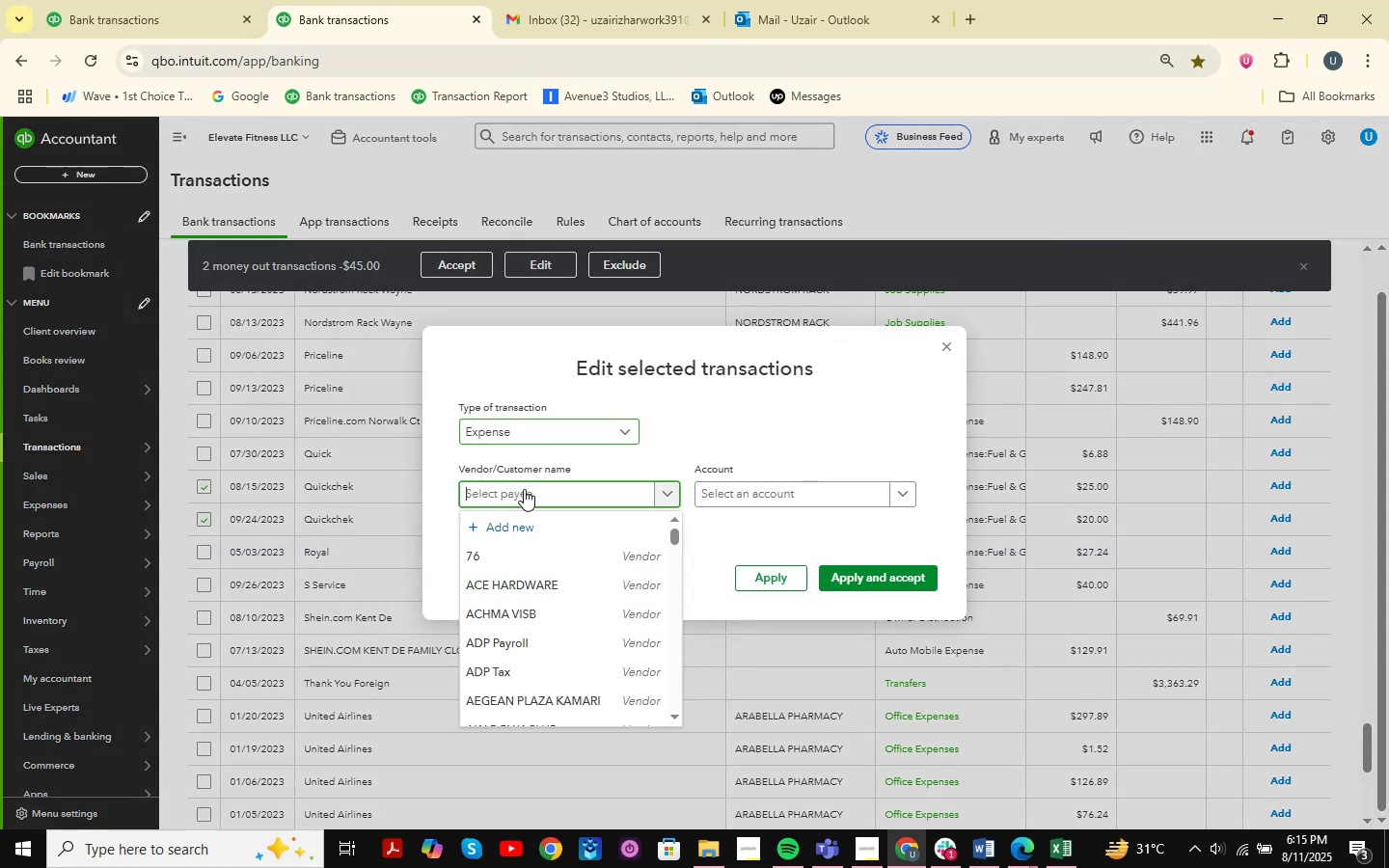 
type(Qick)
key(Backspace)
key(Backspace)
key(Backspace)
type(uick )
key(Backspace)
type(Check )
 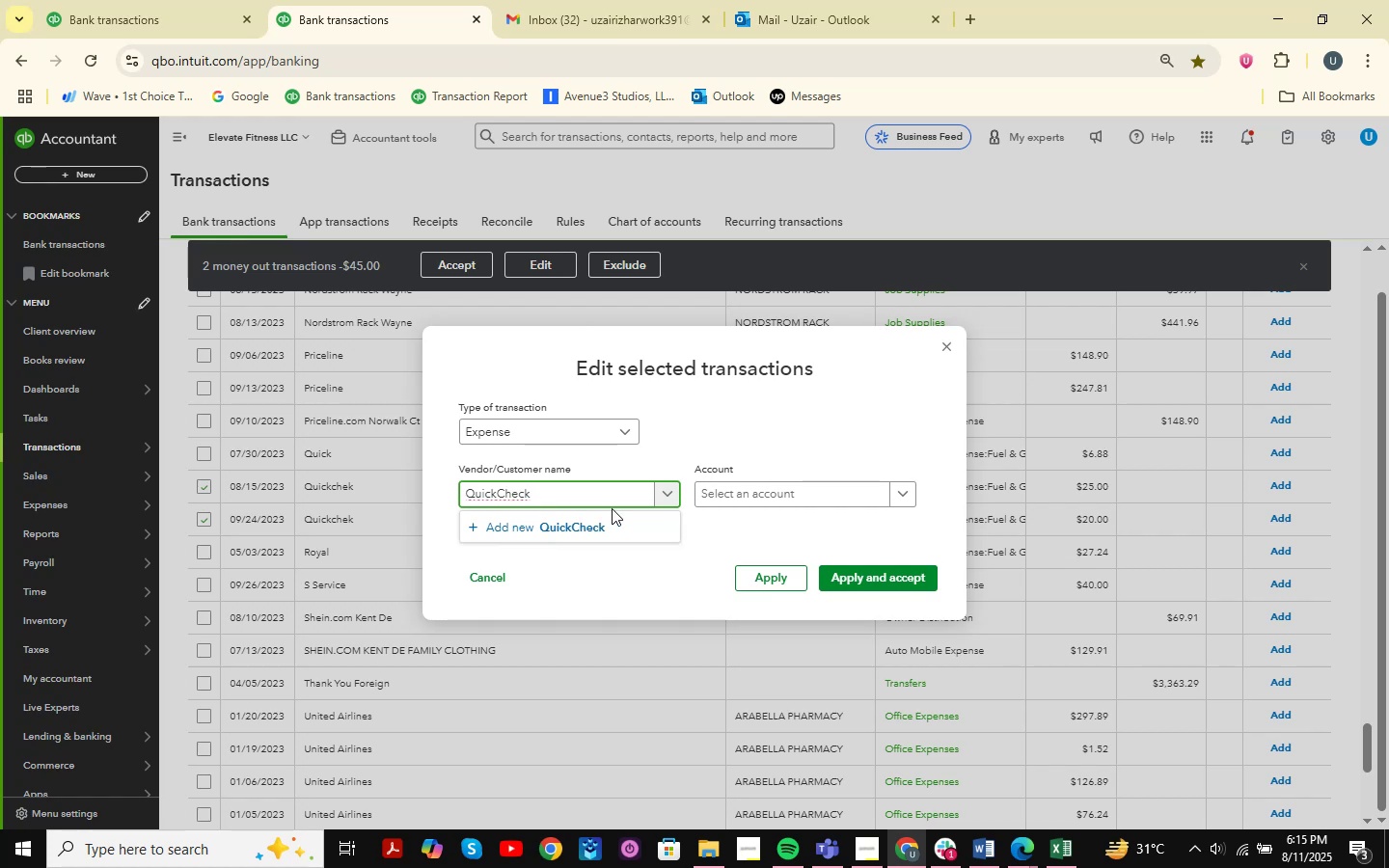 
left_click([601, 519])
 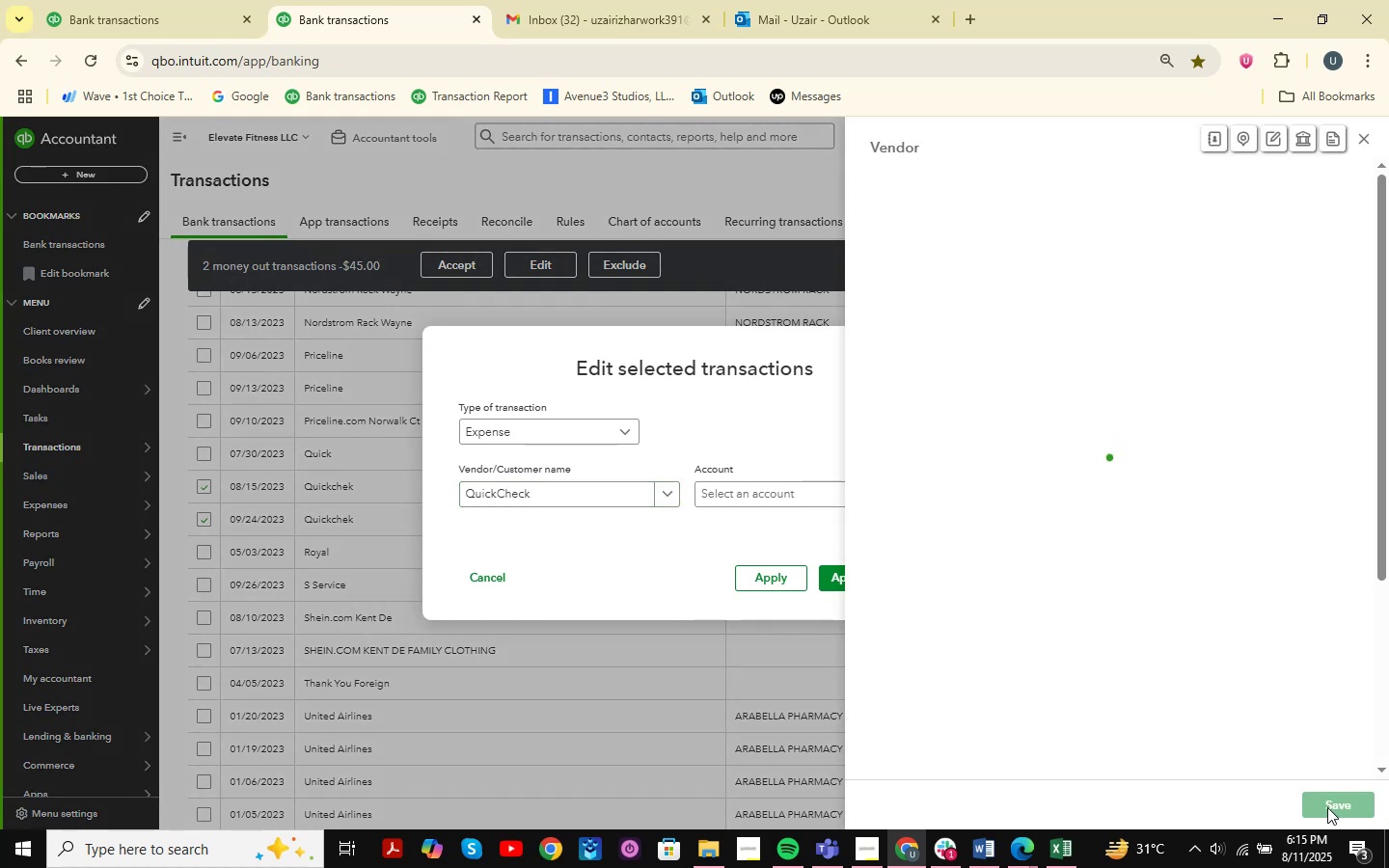 
double_click([1327, 807])
 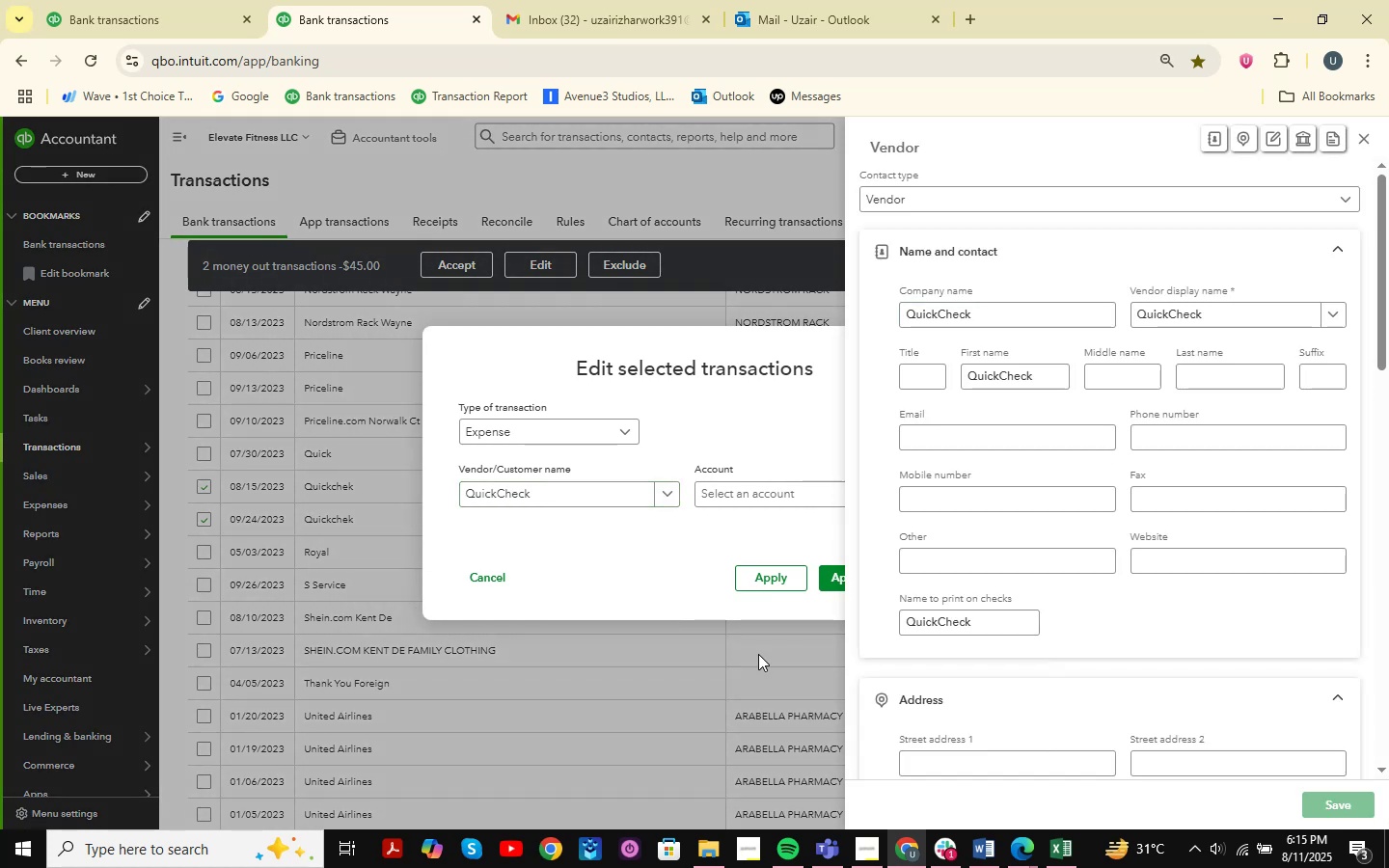 
left_click([749, 494])
 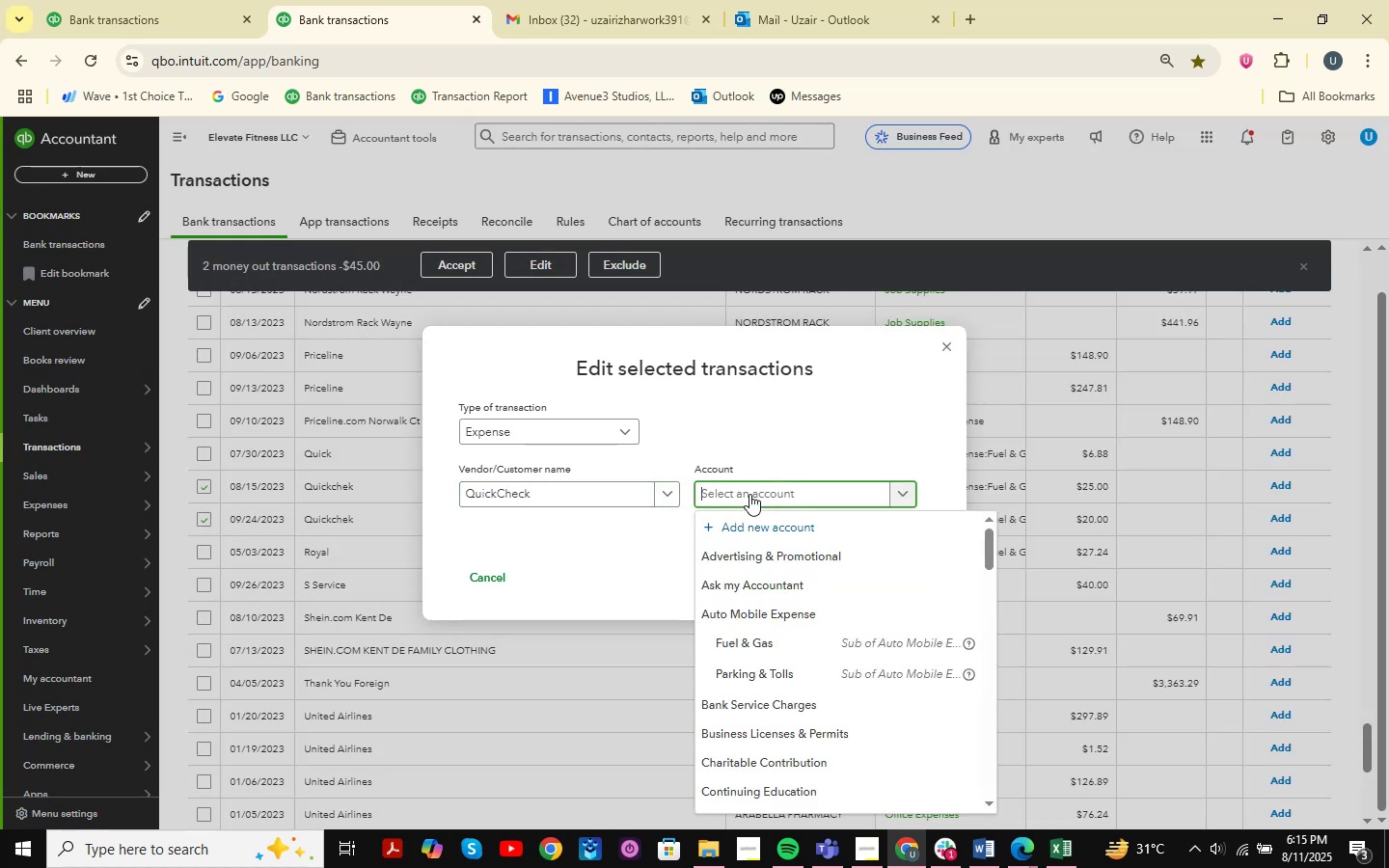 
type(Meal)
key(Backspace)
key(Backspace)
key(Backspace)
key(Backspace)
key(Backspace)
type(Quick)
 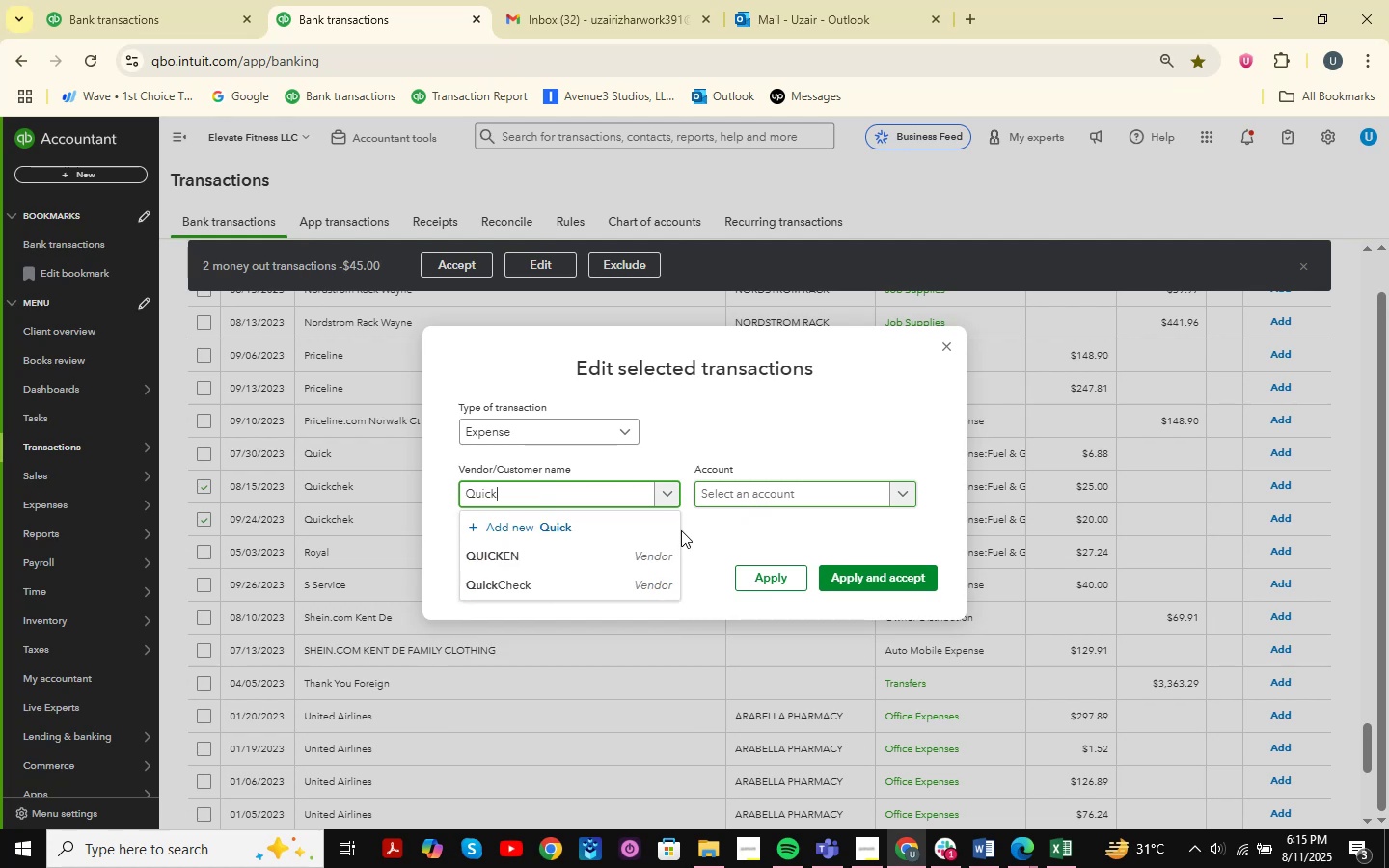 
left_click([602, 582])
 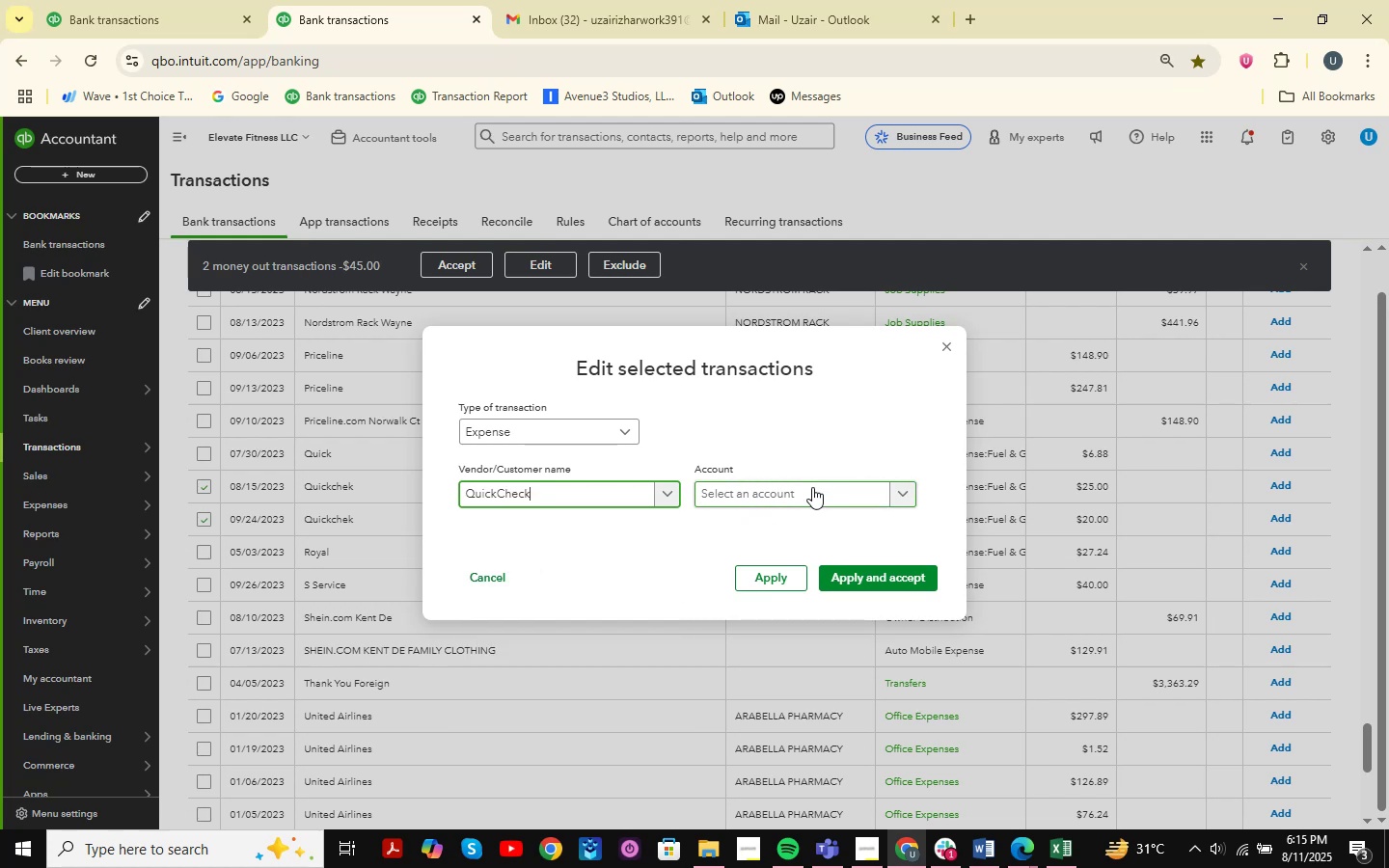 
double_click([812, 487])
 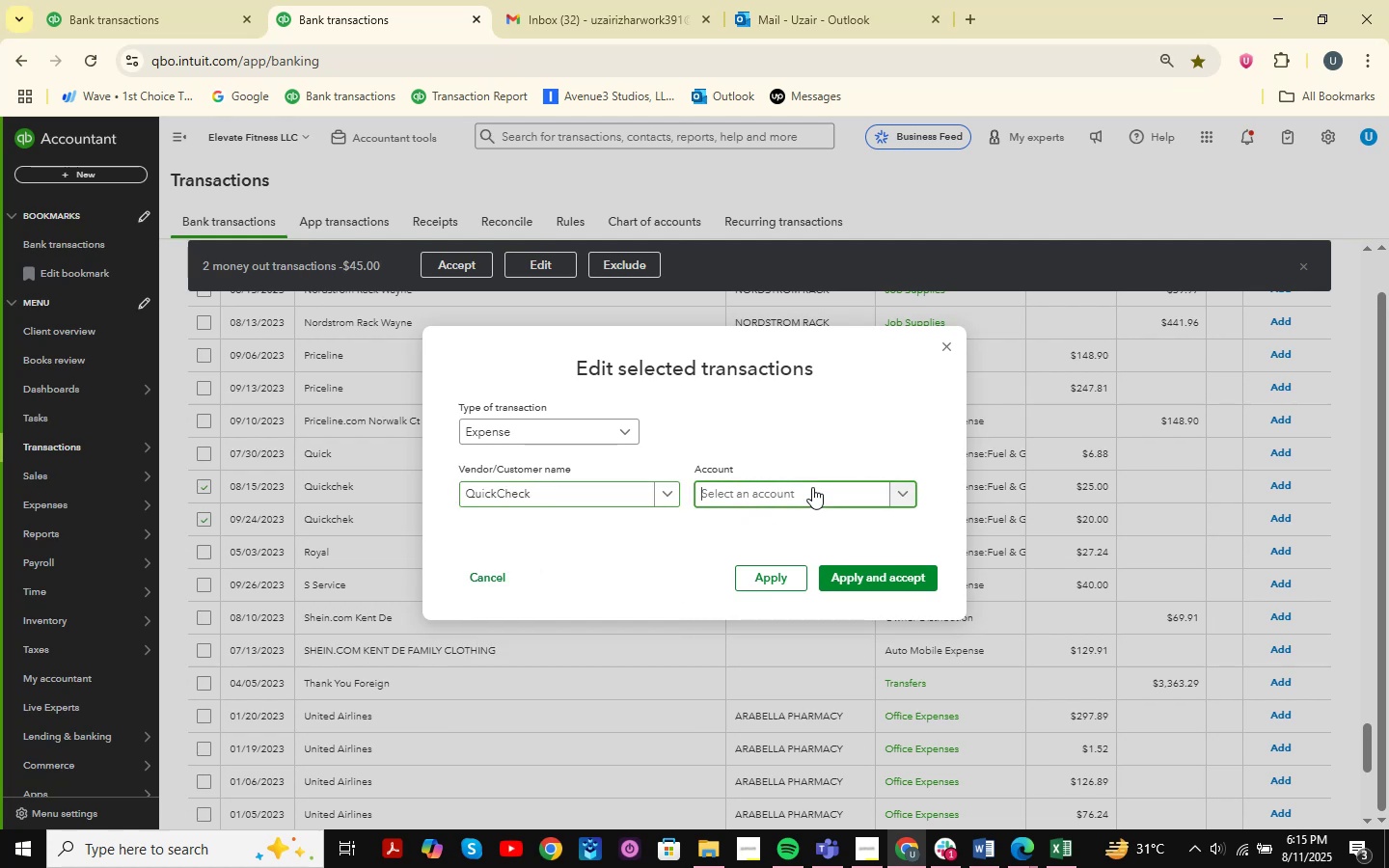 
type(Meals )
 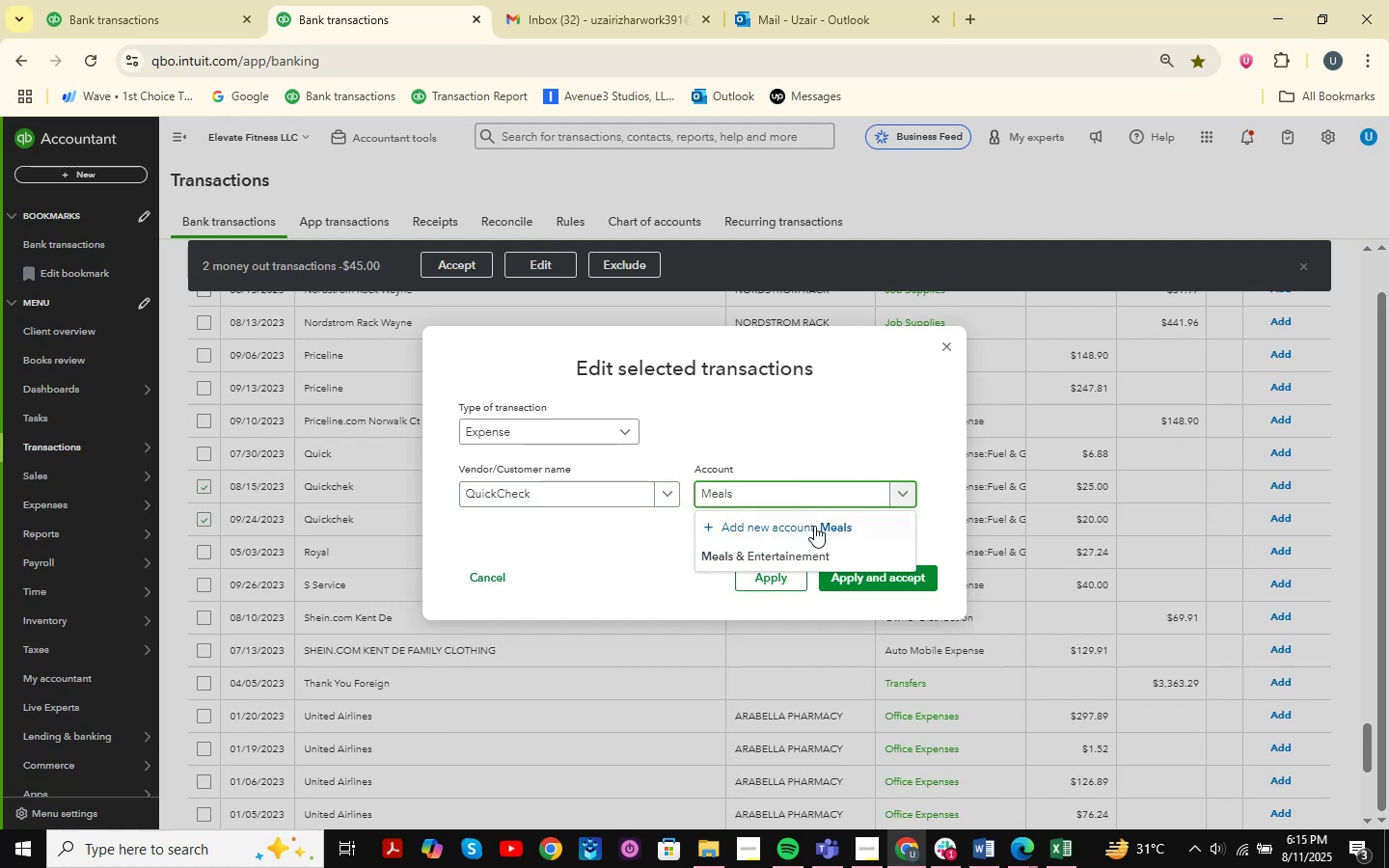 
left_click([809, 549])
 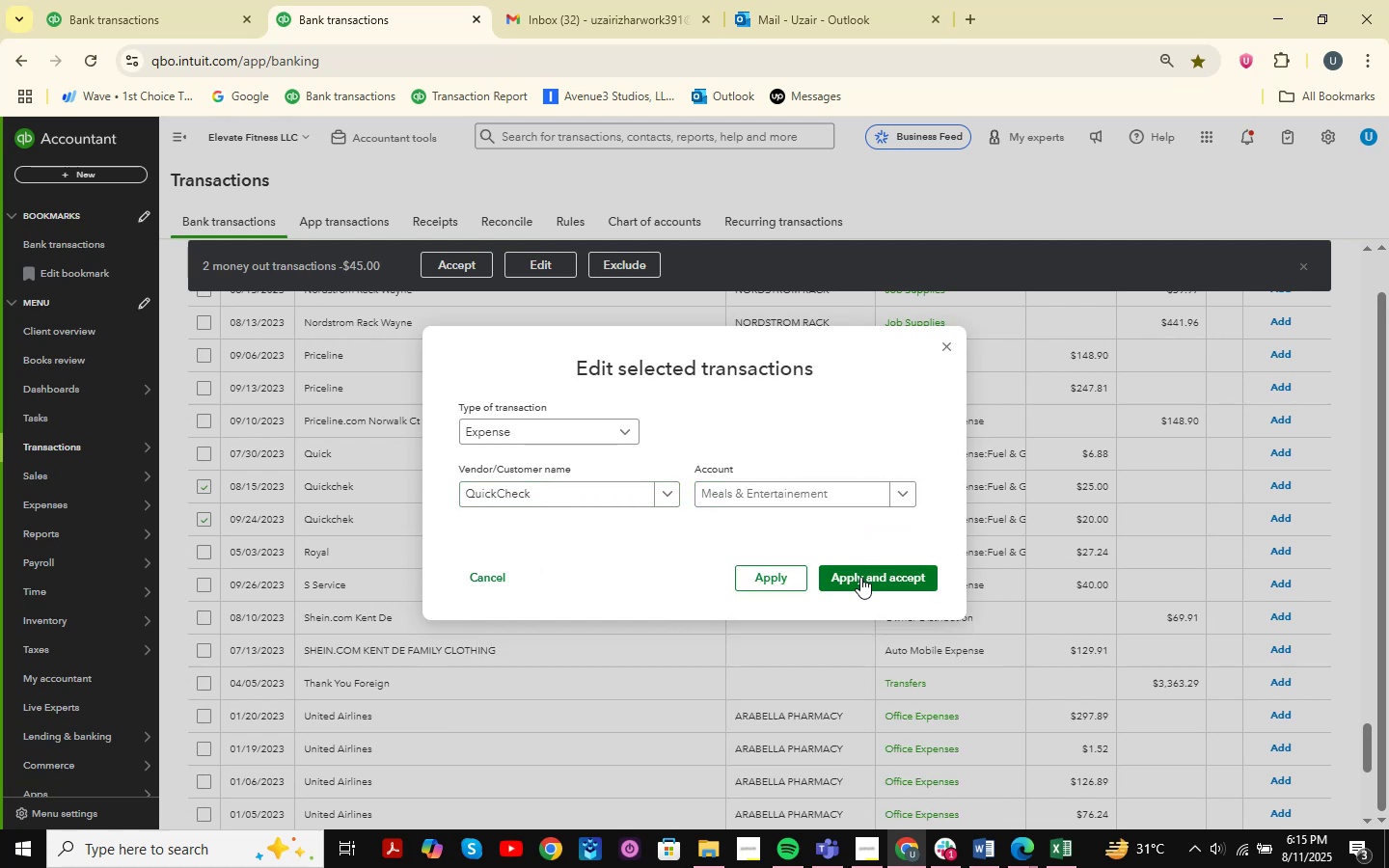 
left_click([859, 577])
 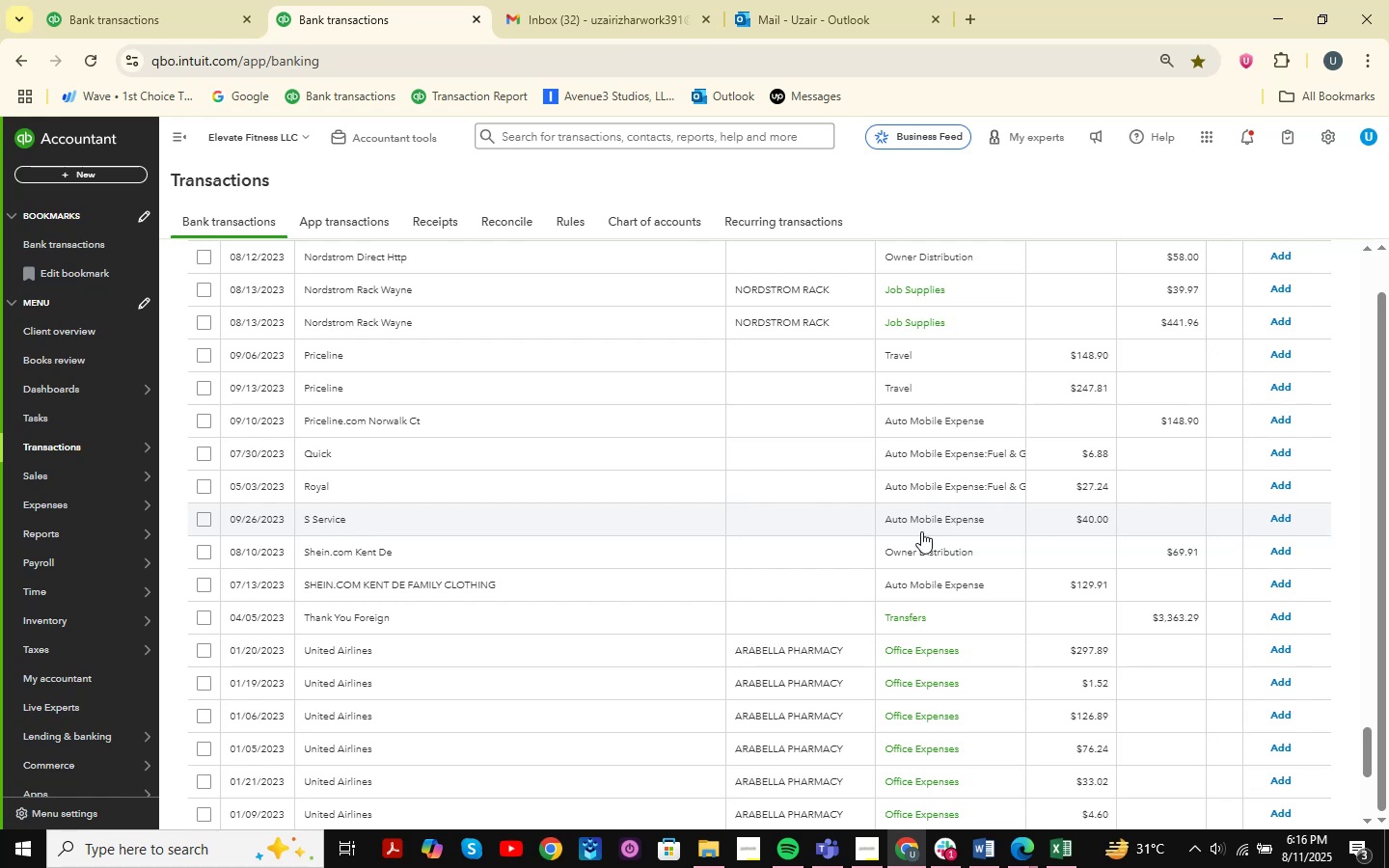 
wait(31.05)
 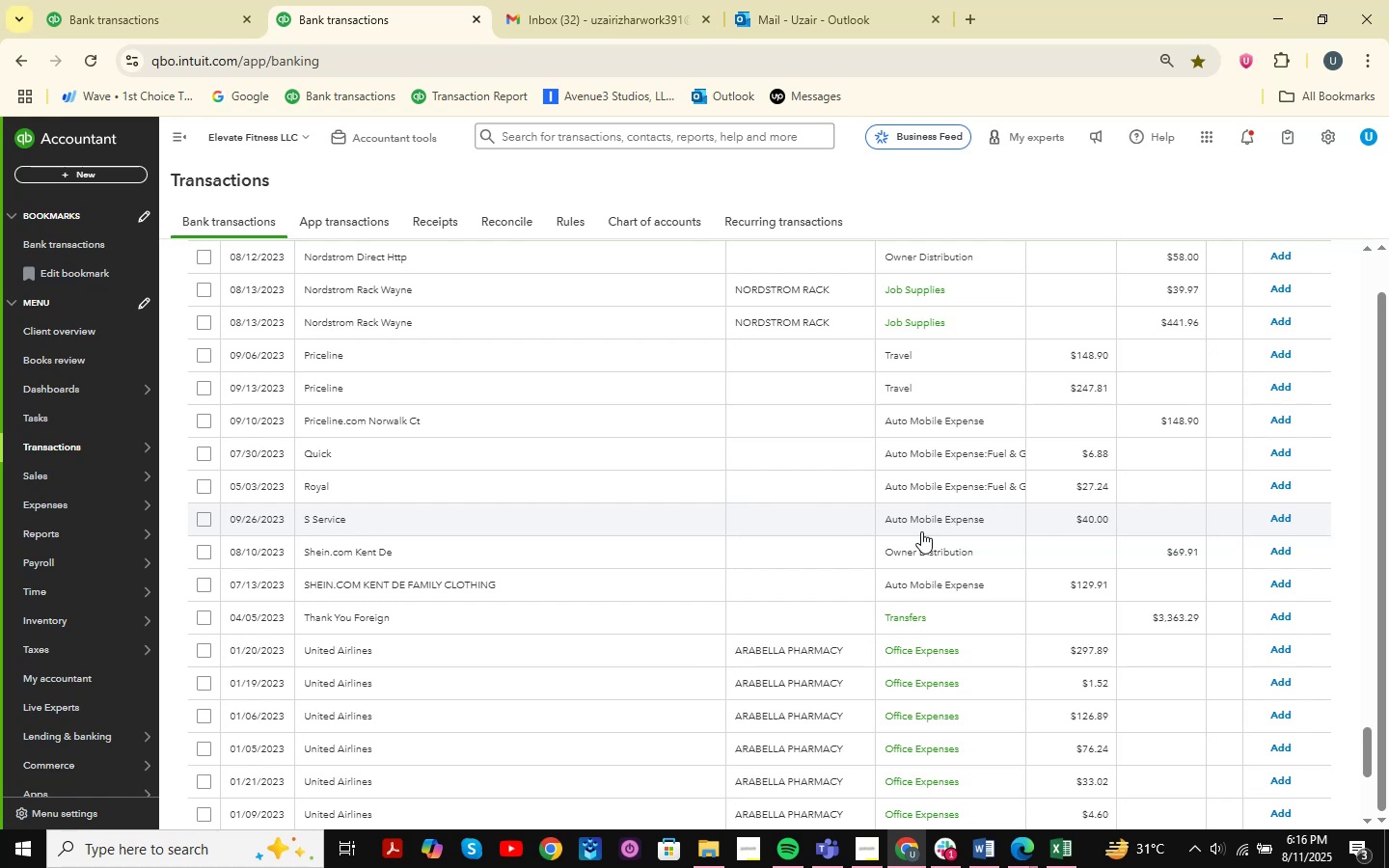 
scroll: coordinate [814, 520], scroll_direction: down, amount: 4.0
 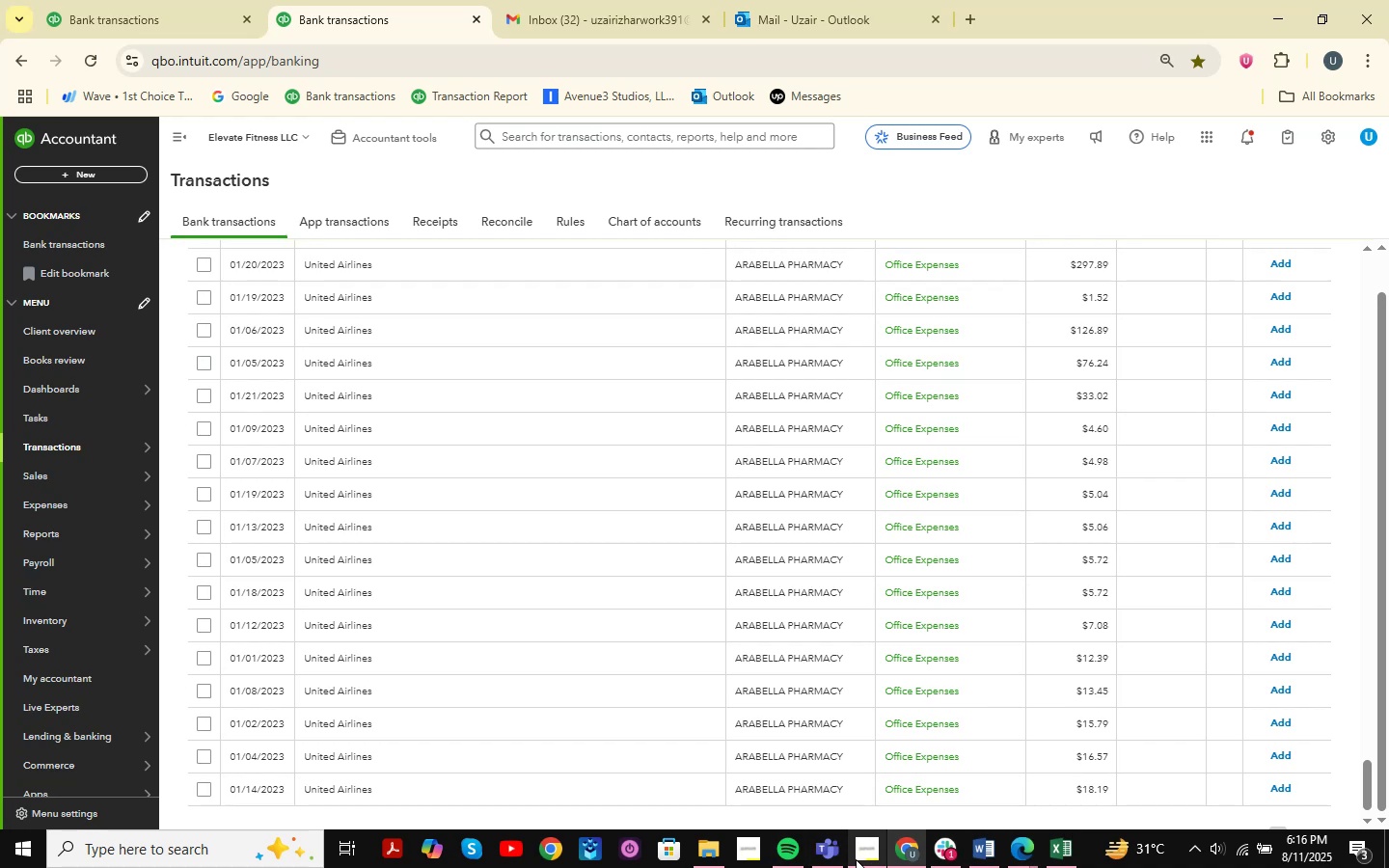 
double_click([889, 760])
 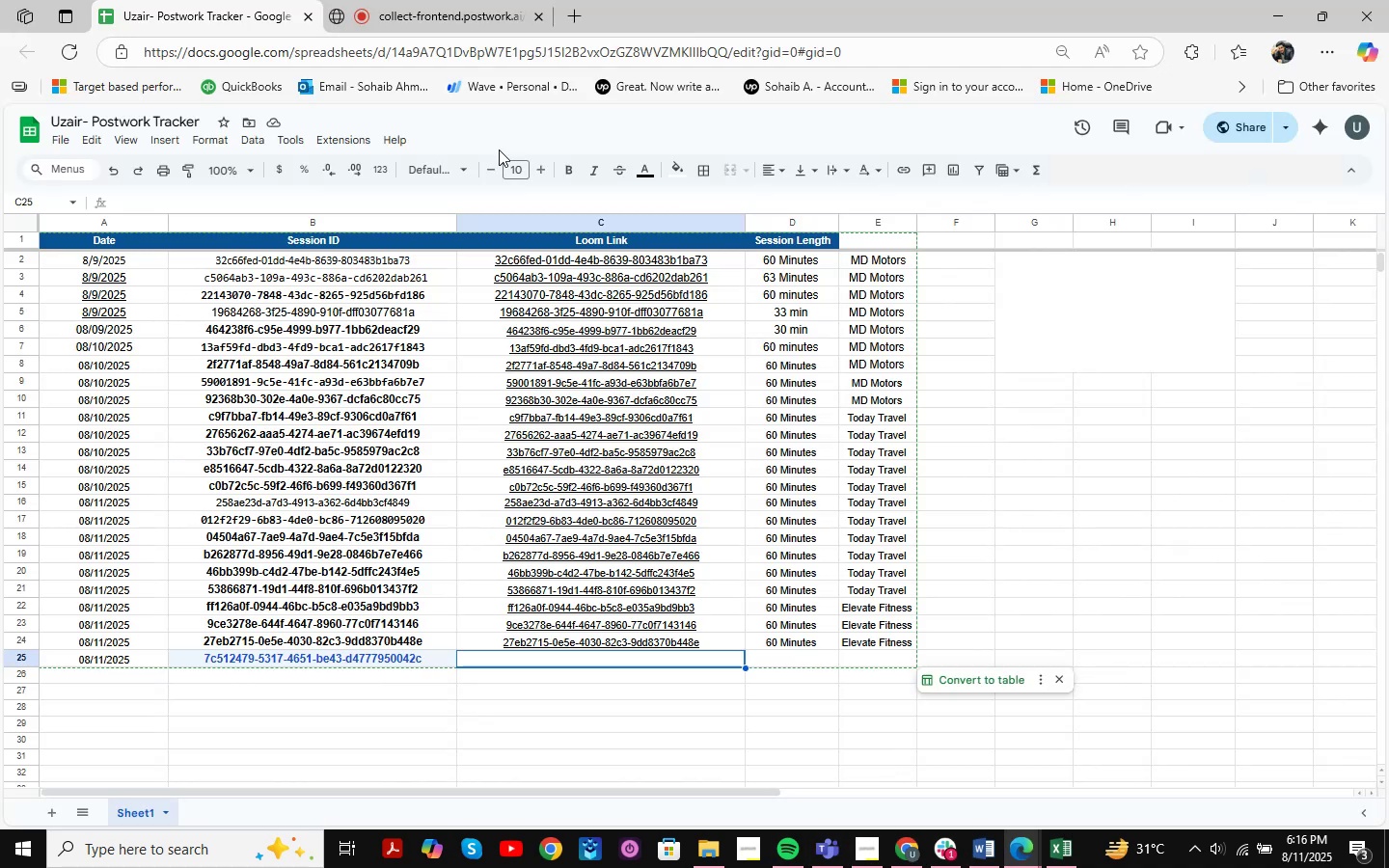 